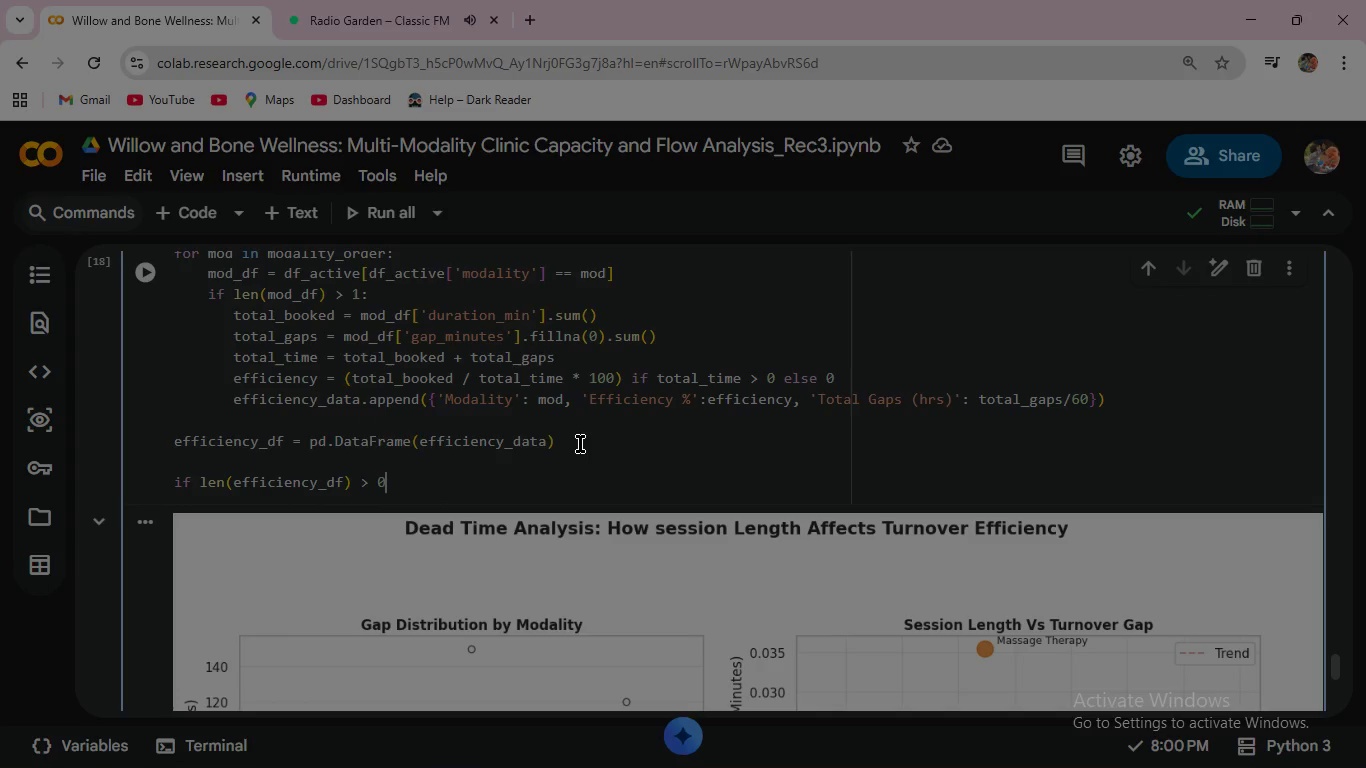 
key(Space)
 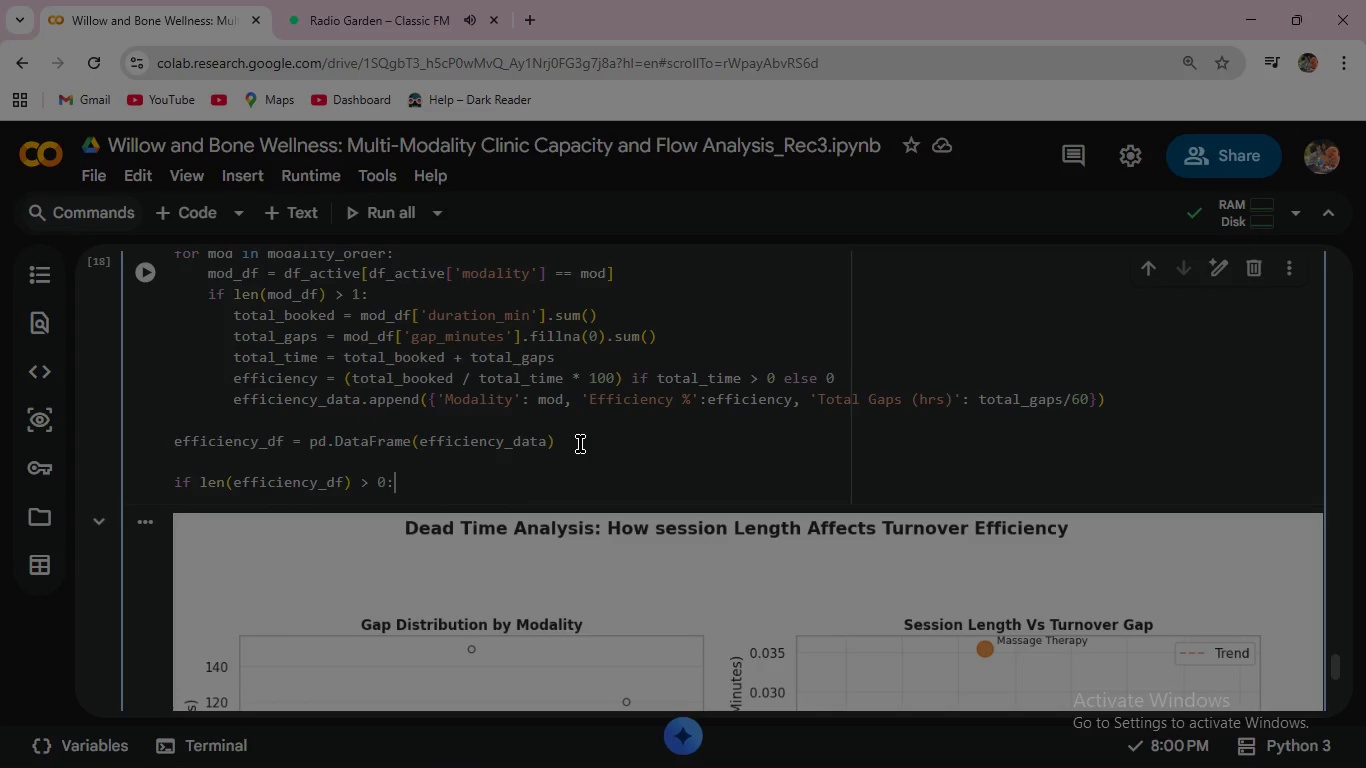 
key(0)
 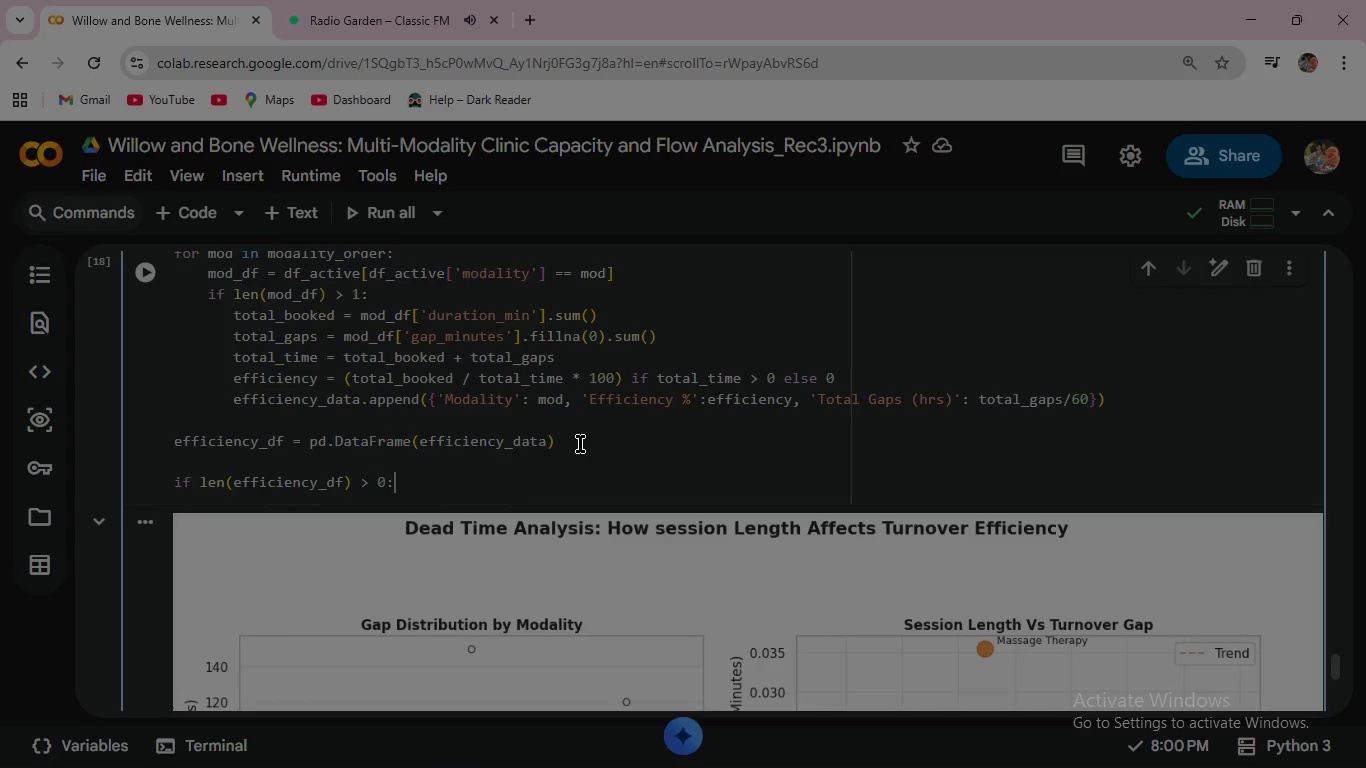 
key(Shift+Semicolon)
 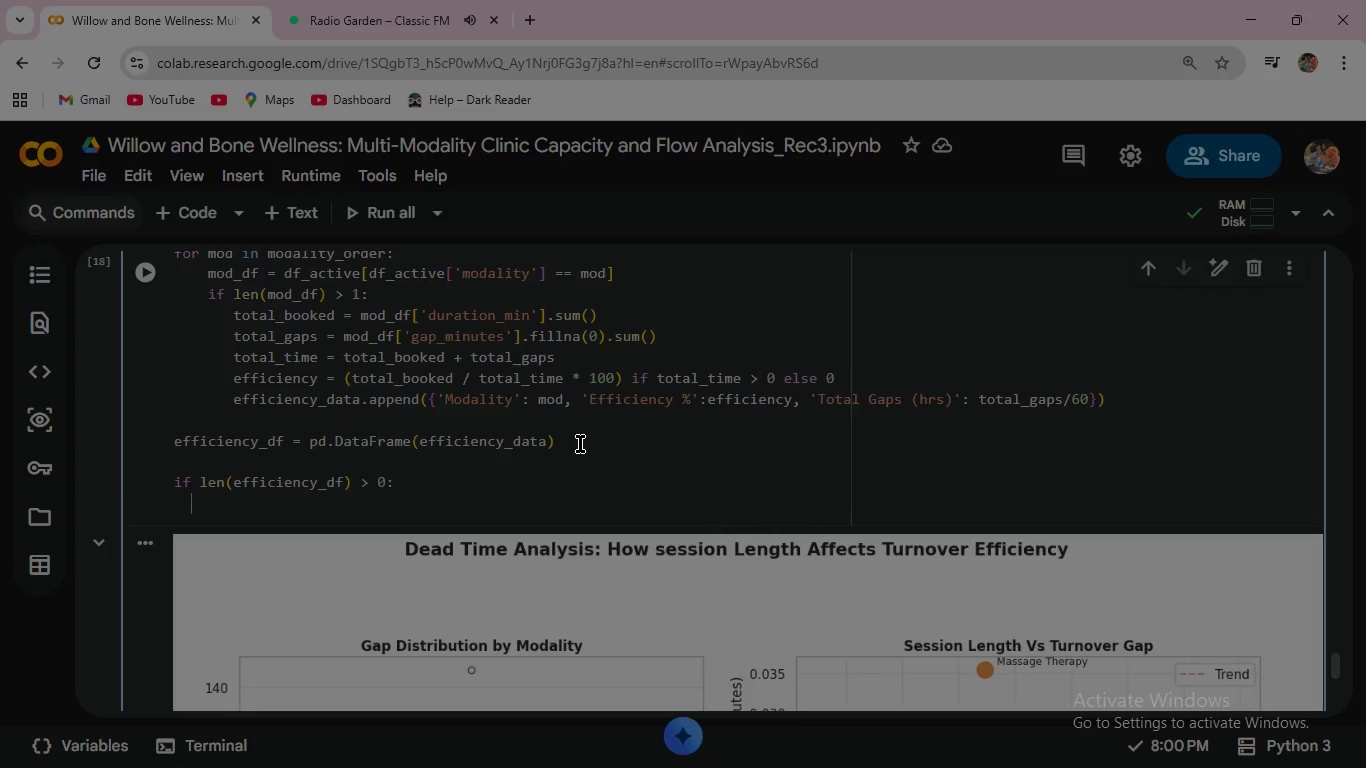 
key(Enter)
 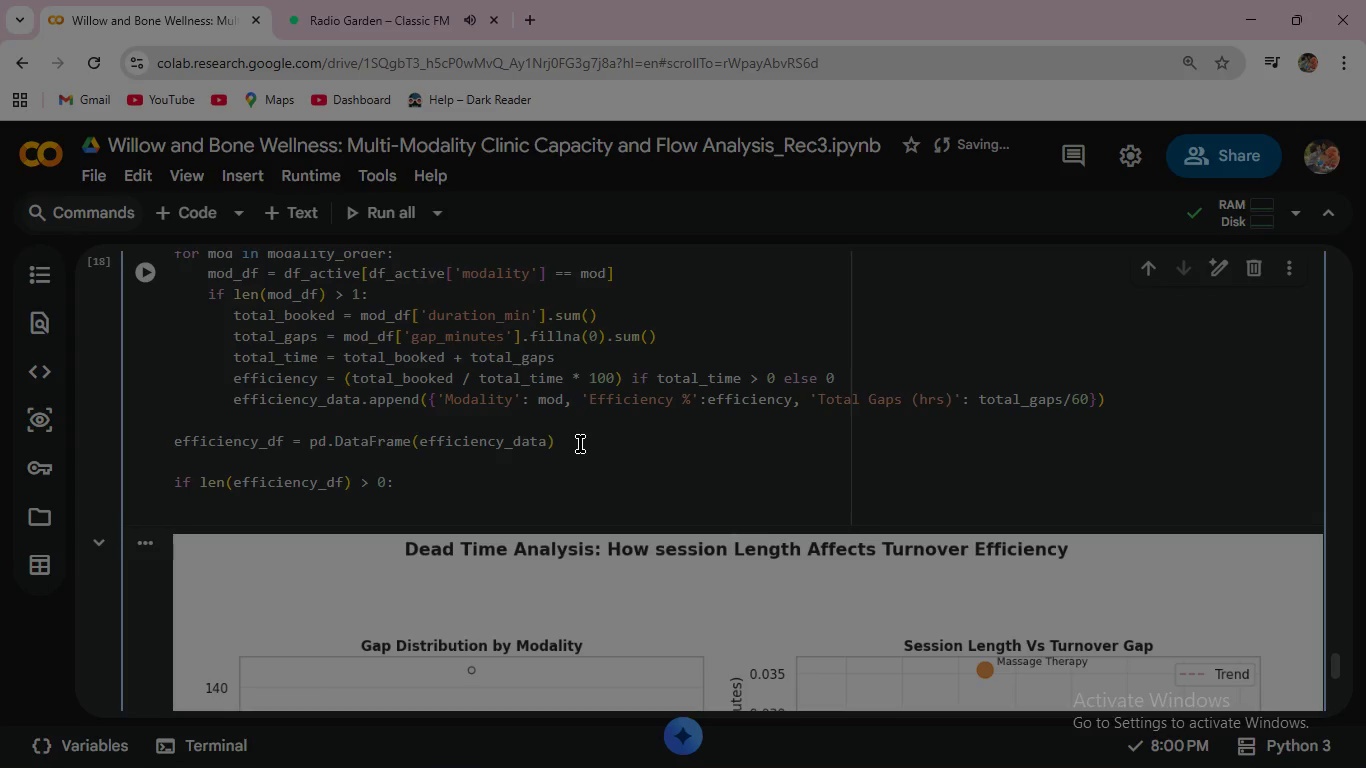 
wait(17.98)
 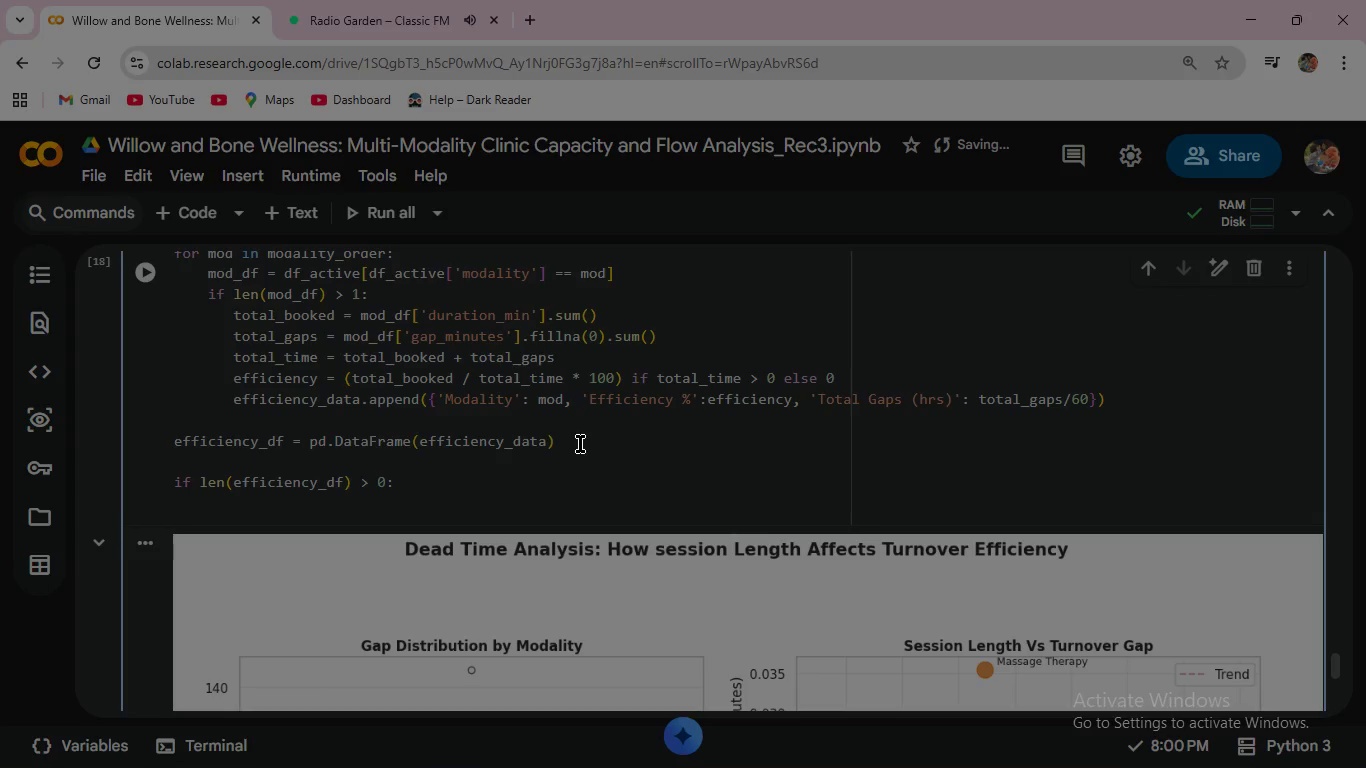 
type( bars = axes[1,1)
 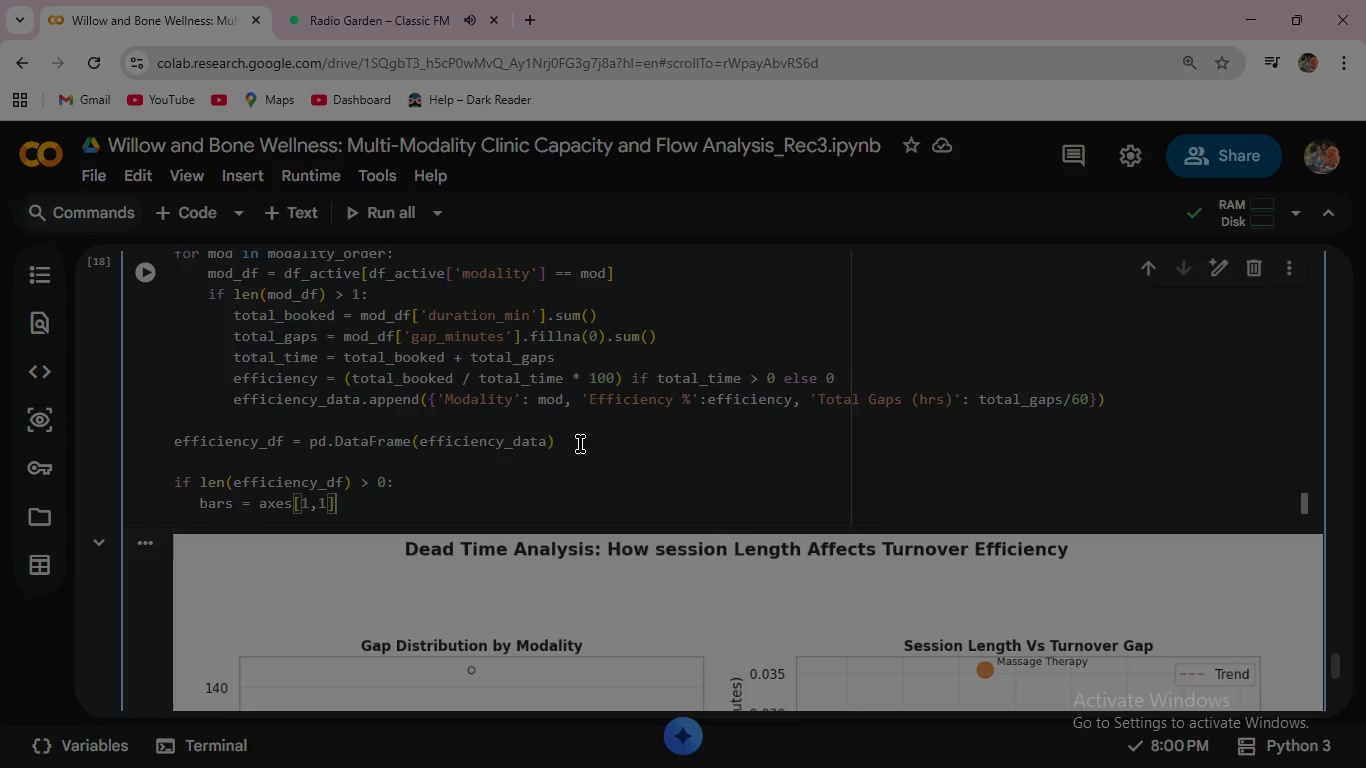 
key(ArrowRight)
 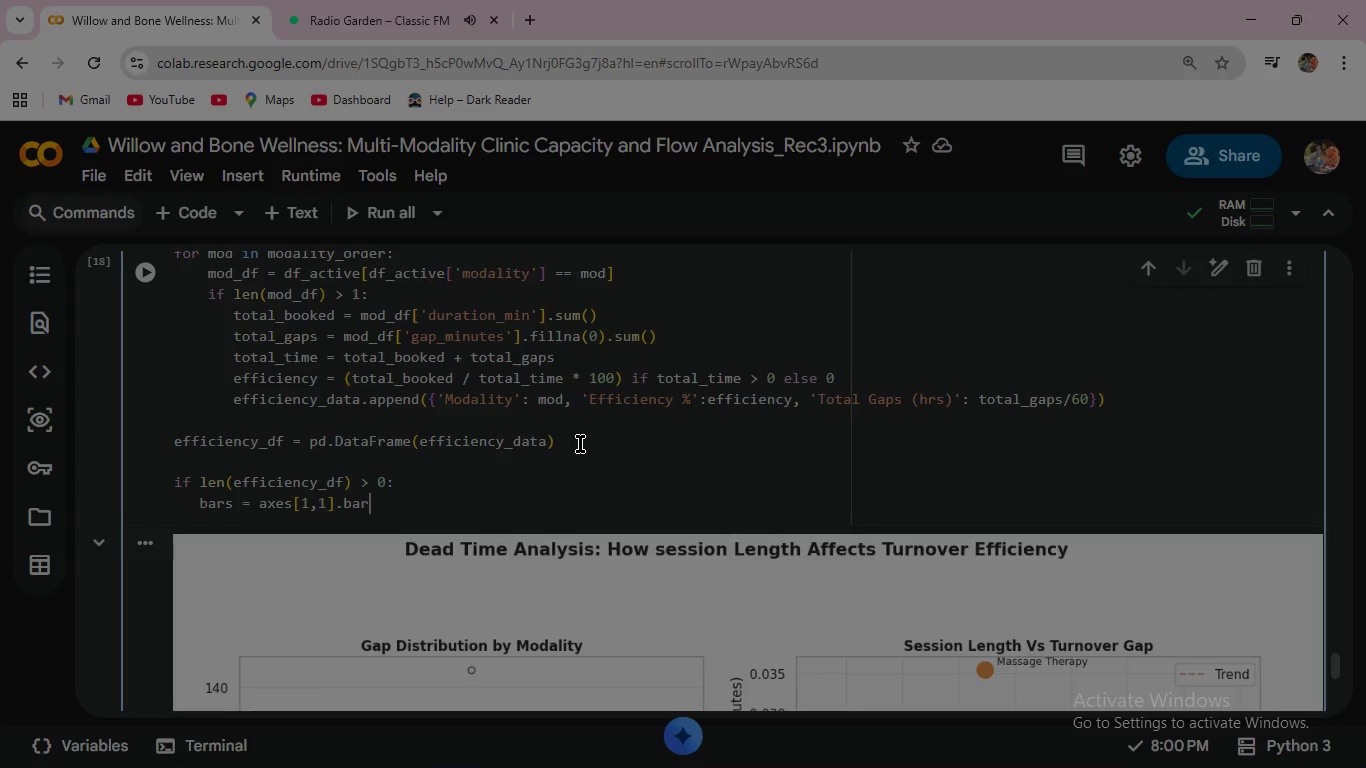 
type(.barh(eff)
 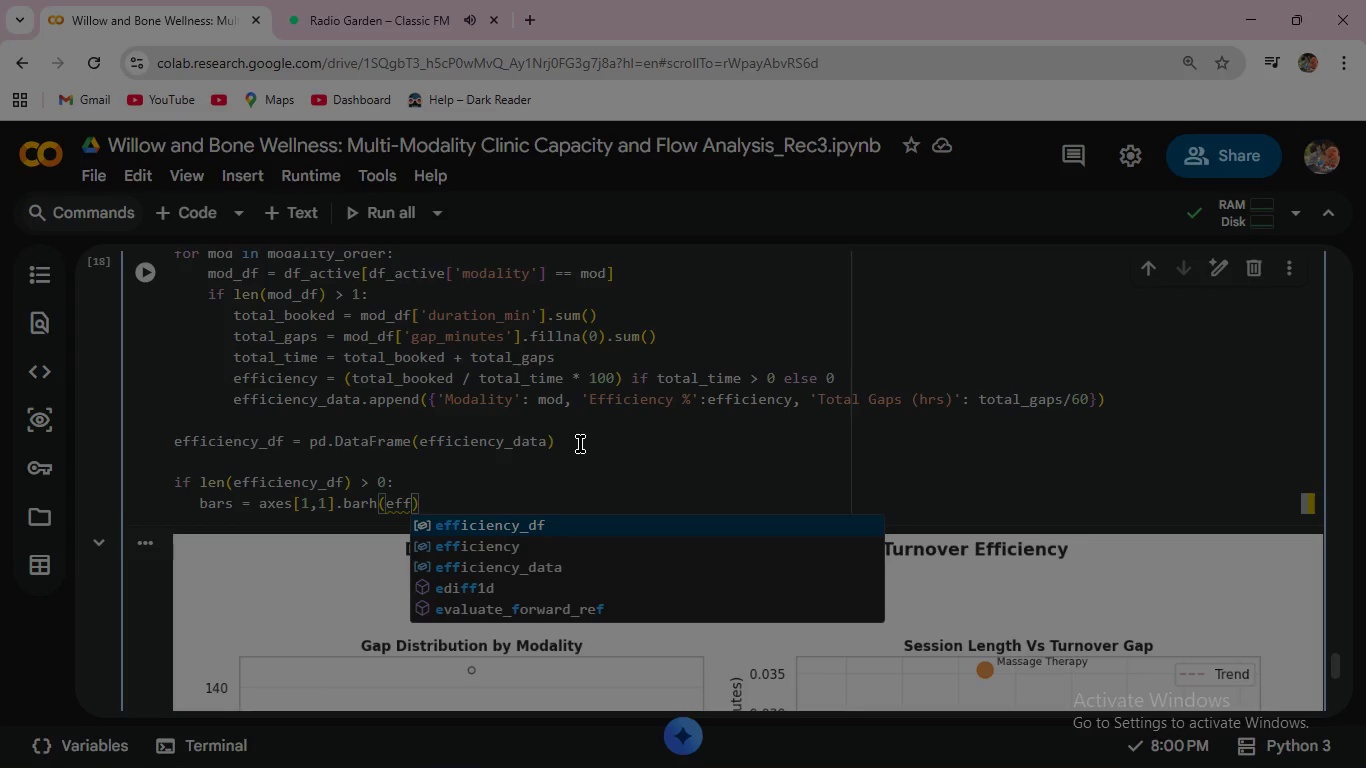 
wait(6.17)
 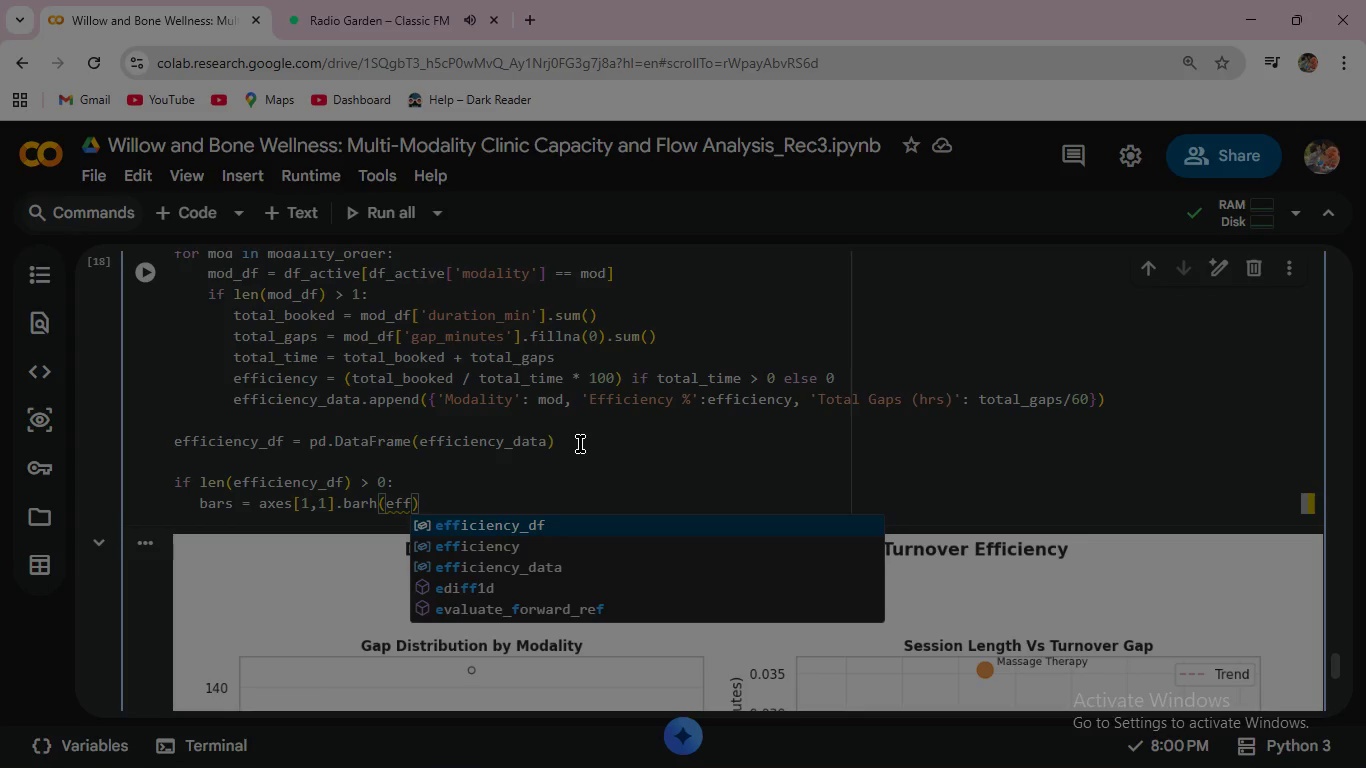 
key(Enter)
 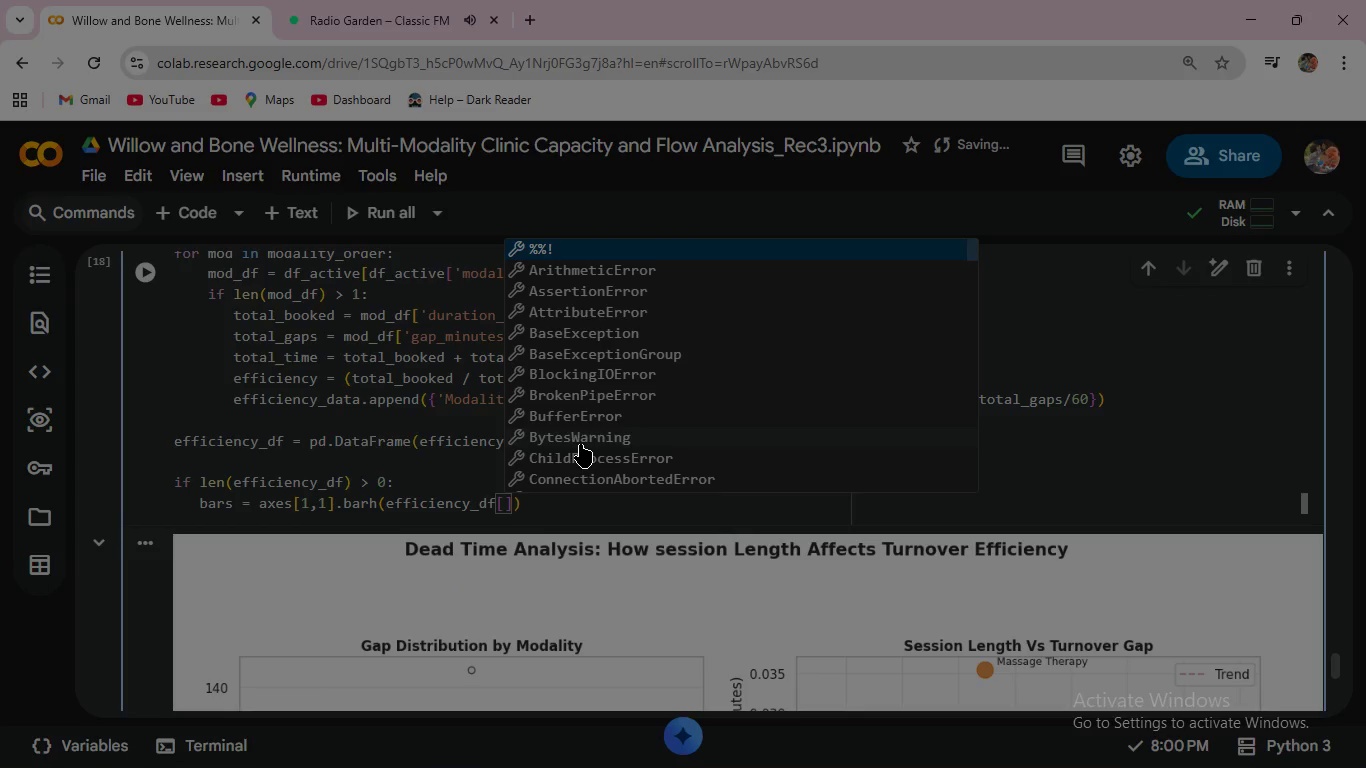 
type(['Modality)
 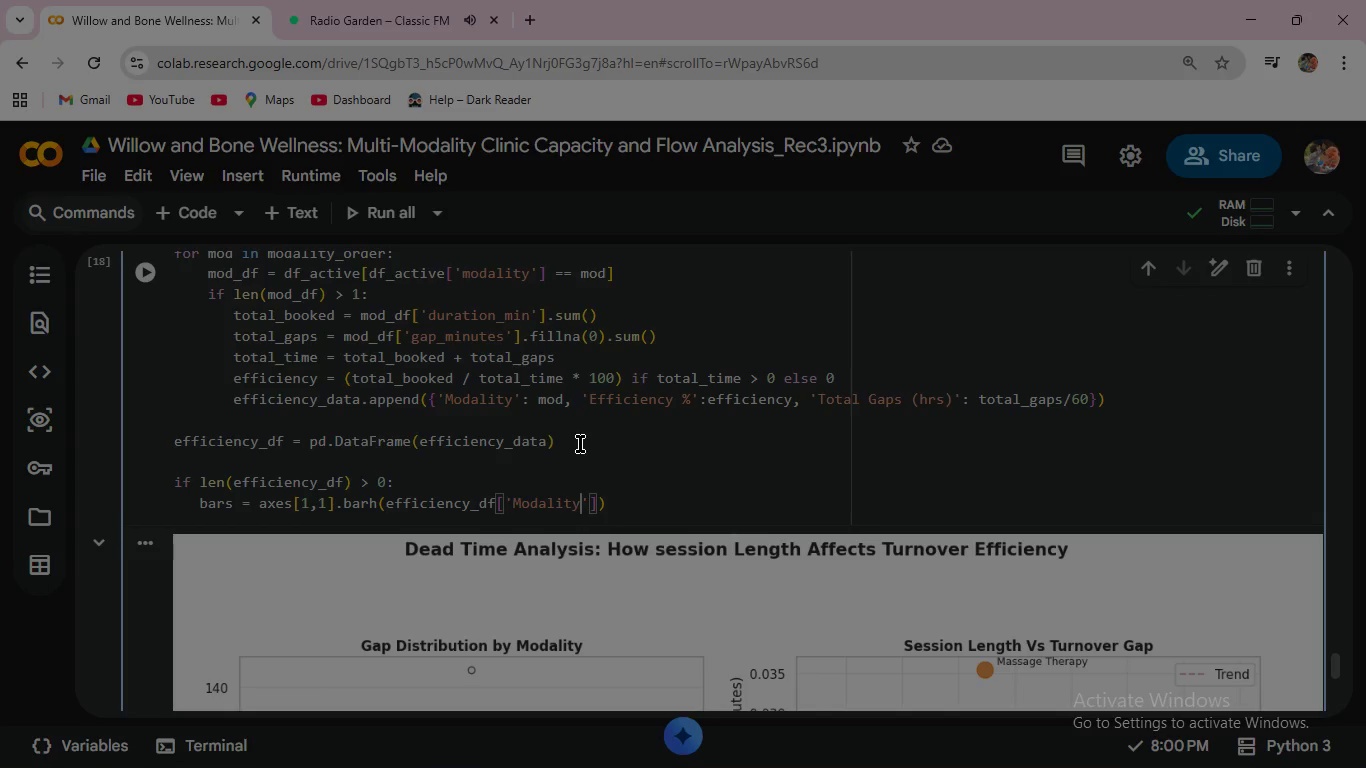 
wait(5.39)
 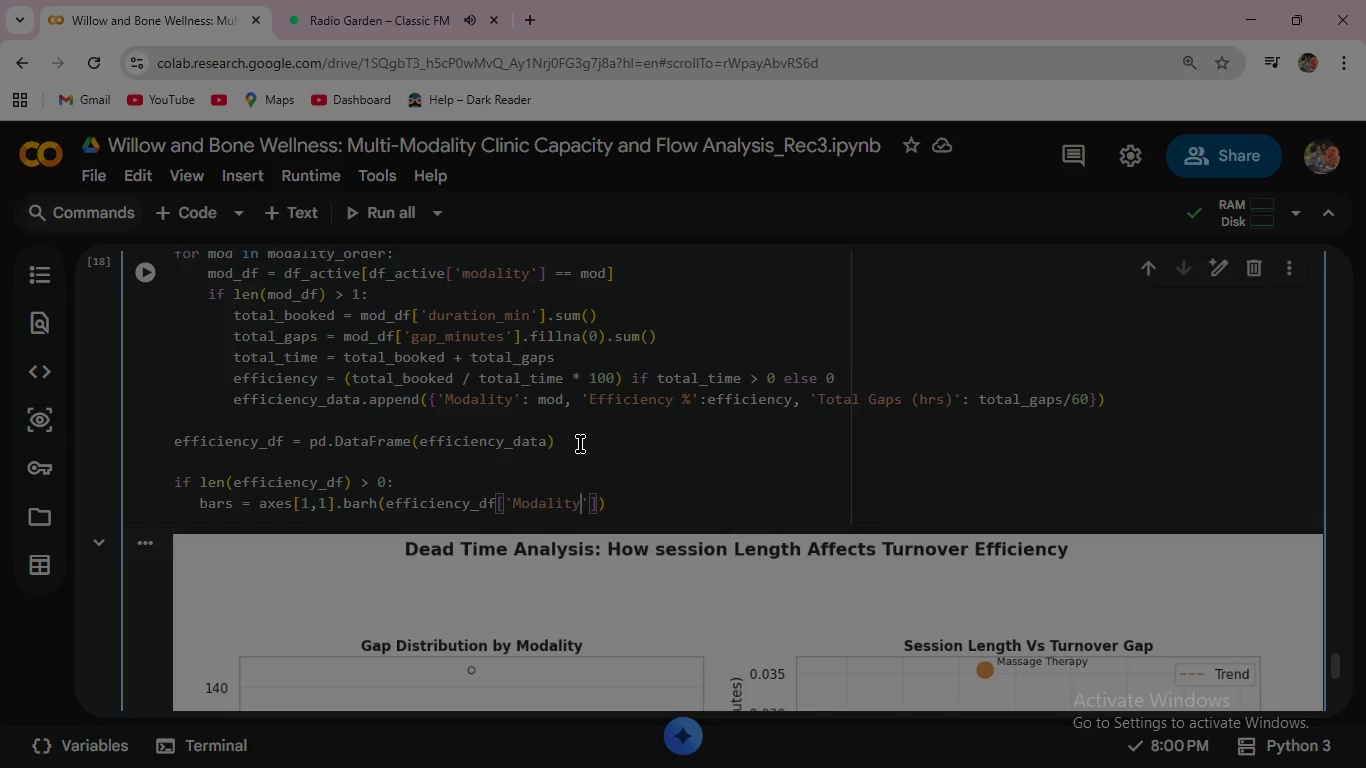 
key(ArrowRight)
 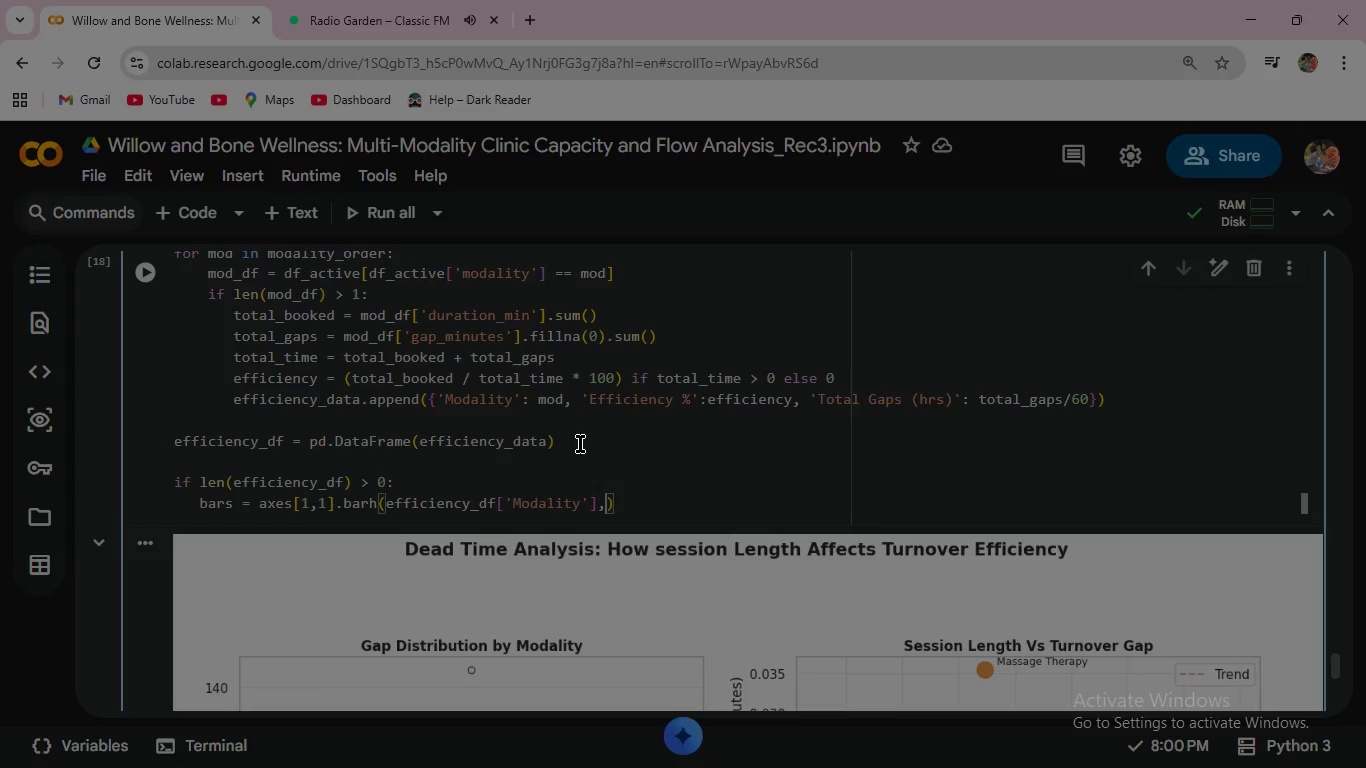 
key(ArrowRight)
 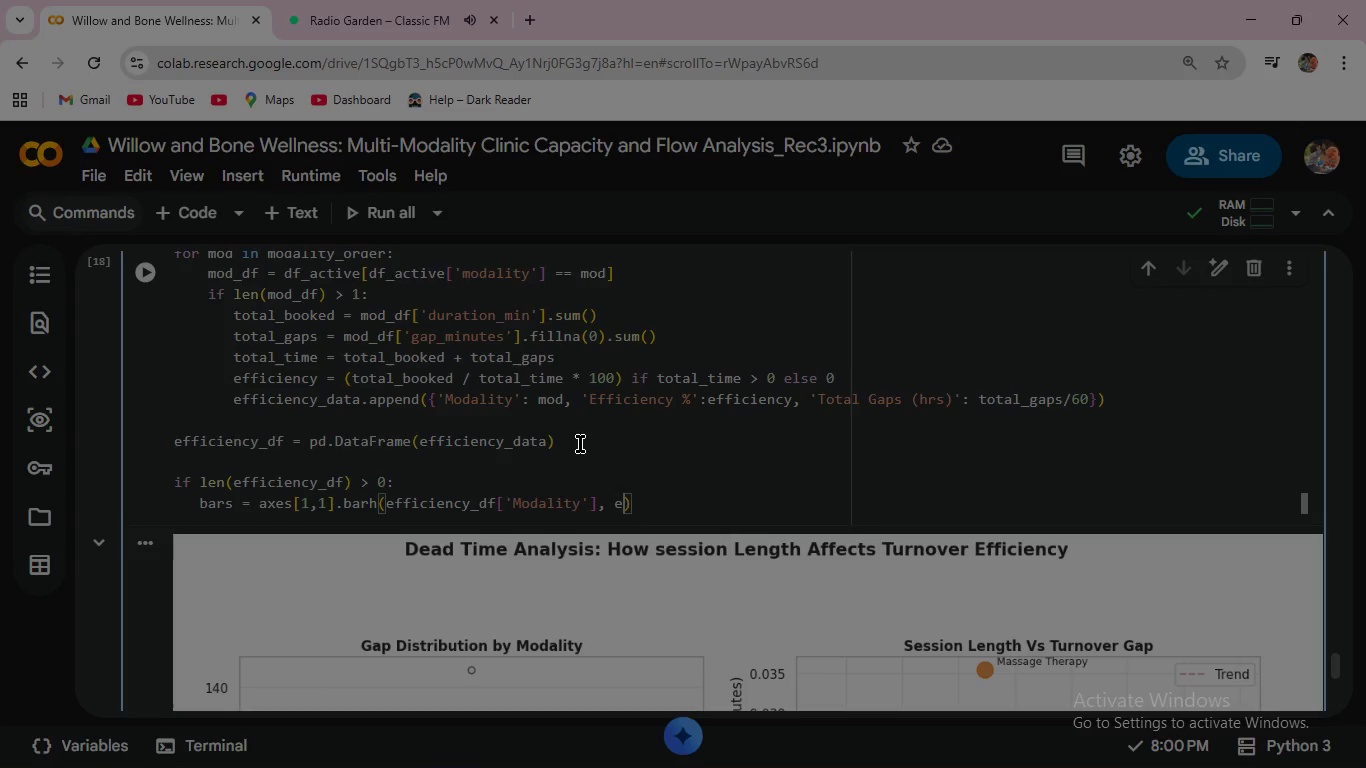 
type(, efficiency)
 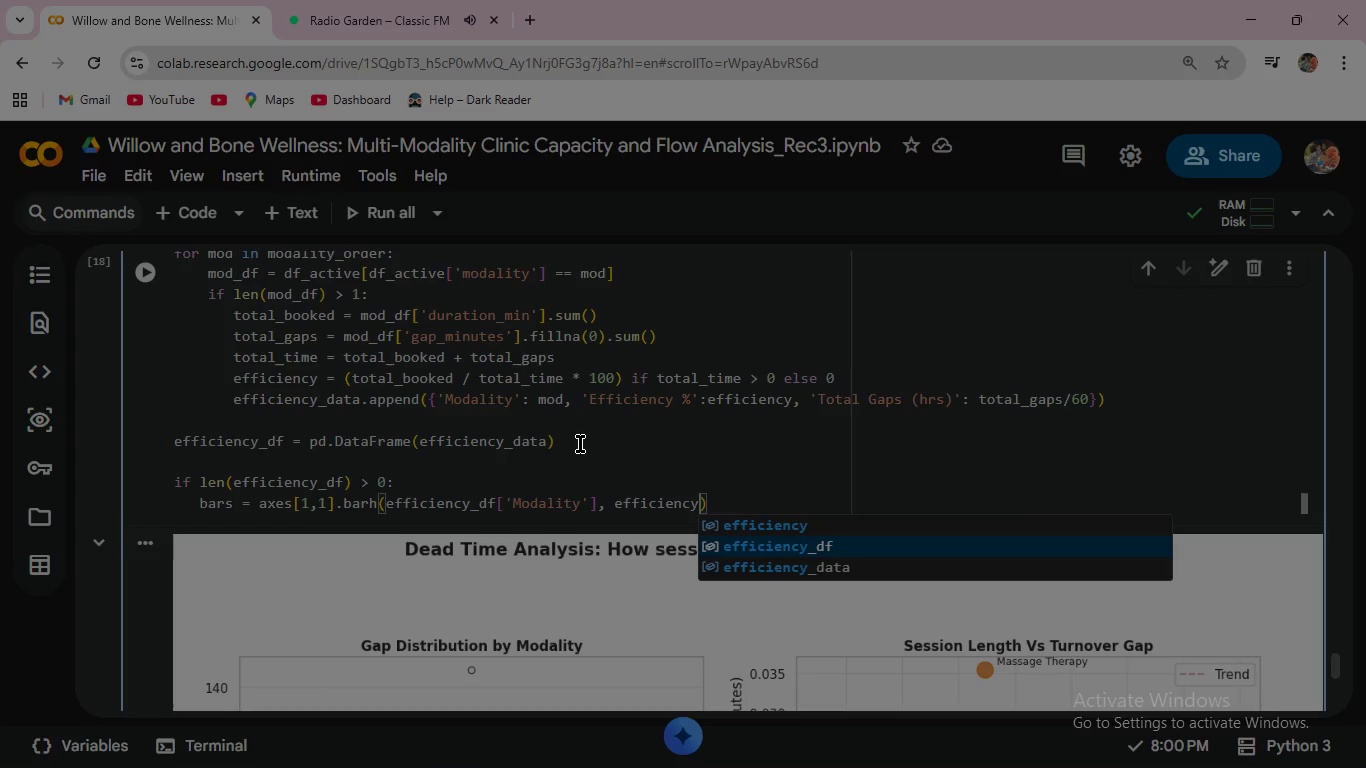 
key(ArrowDown)
 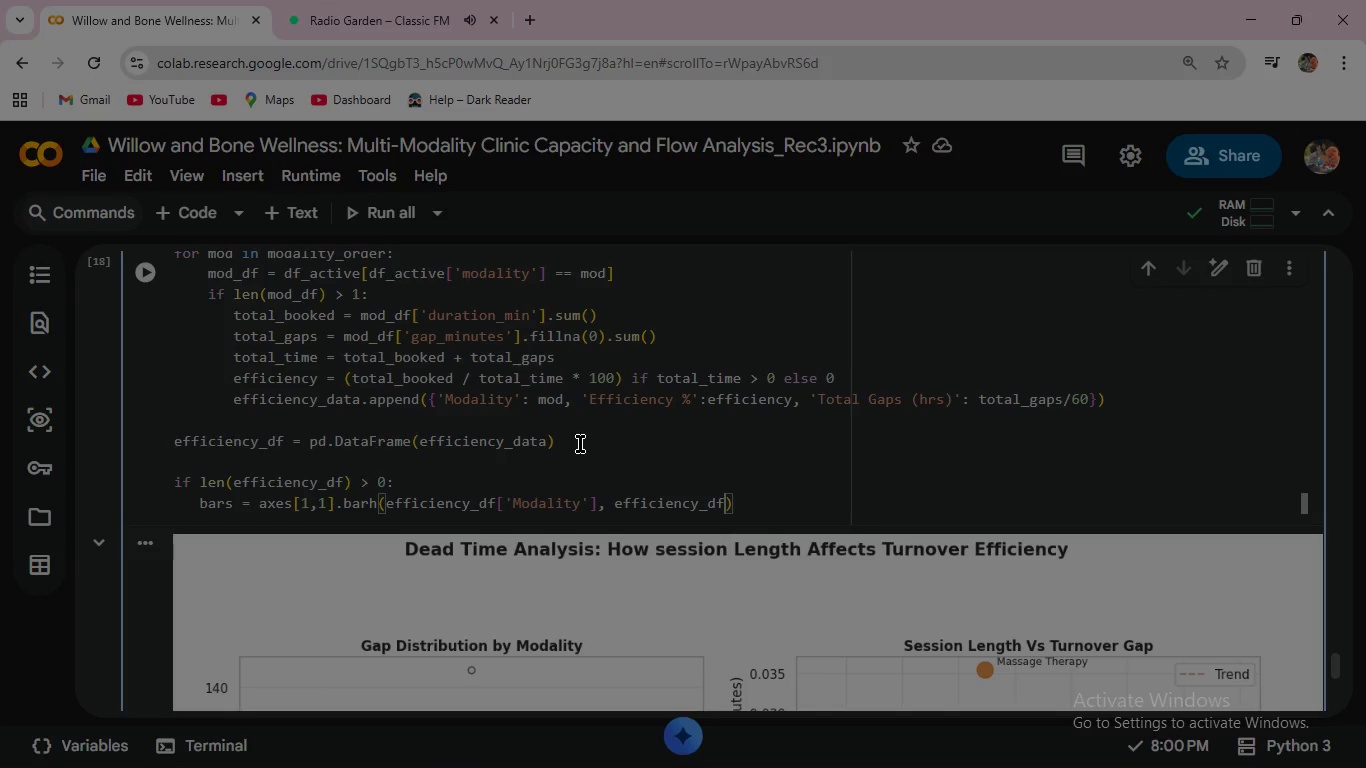 
key(Enter)
 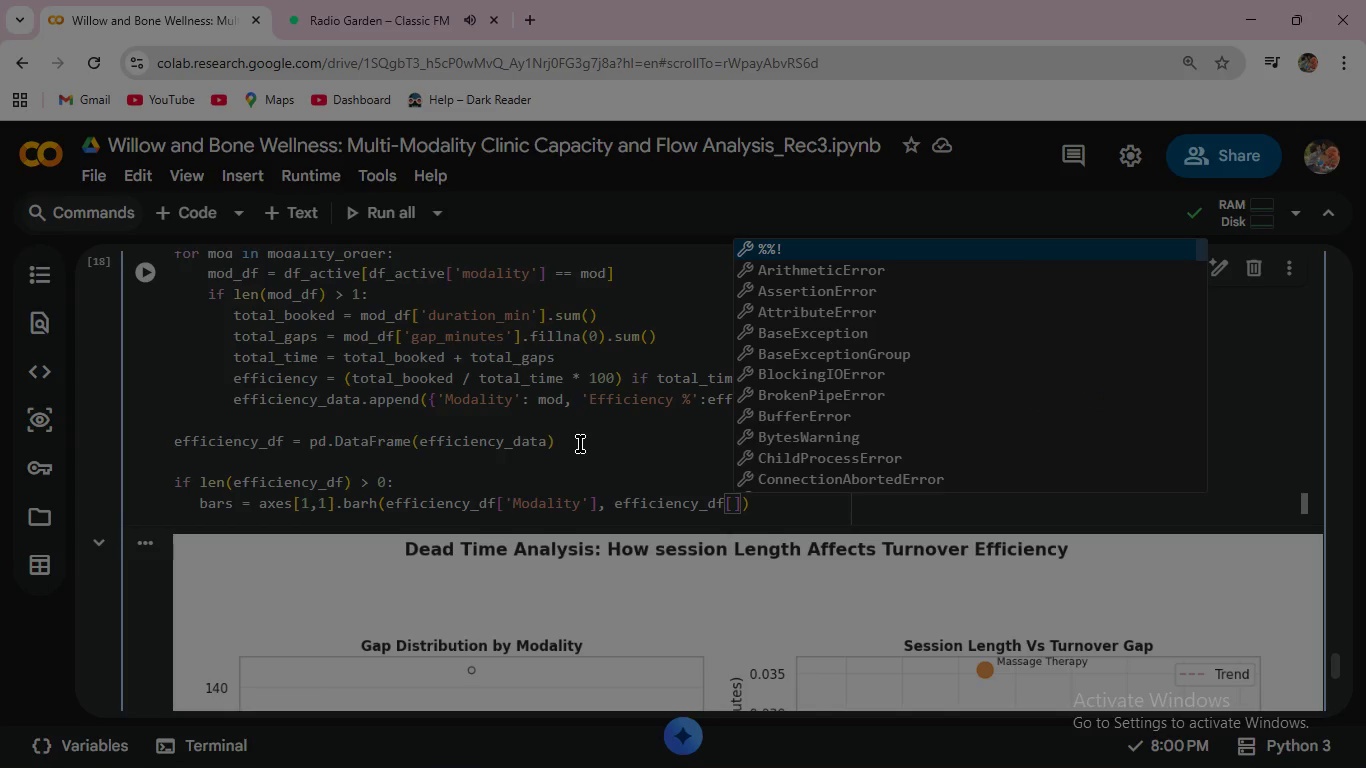 
key(BracketLeft)
 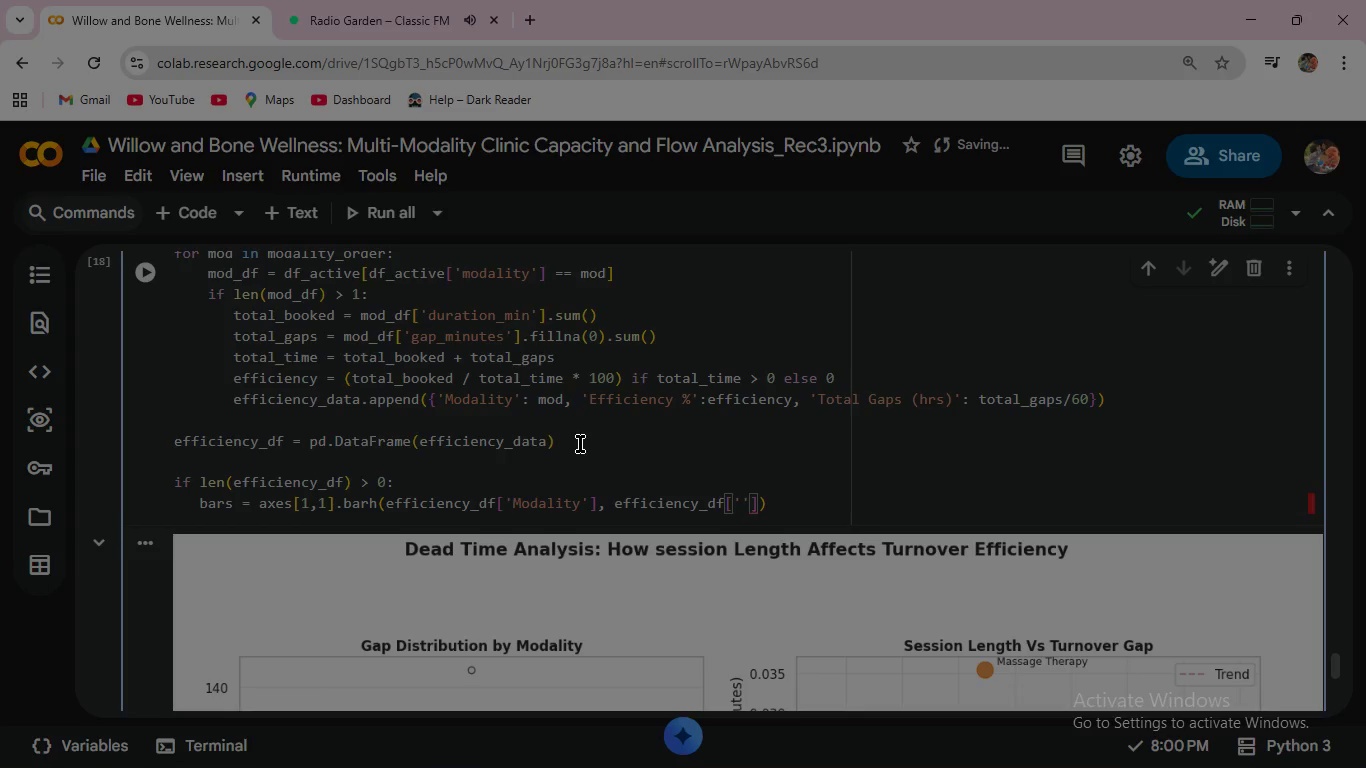 
type('Effi)
 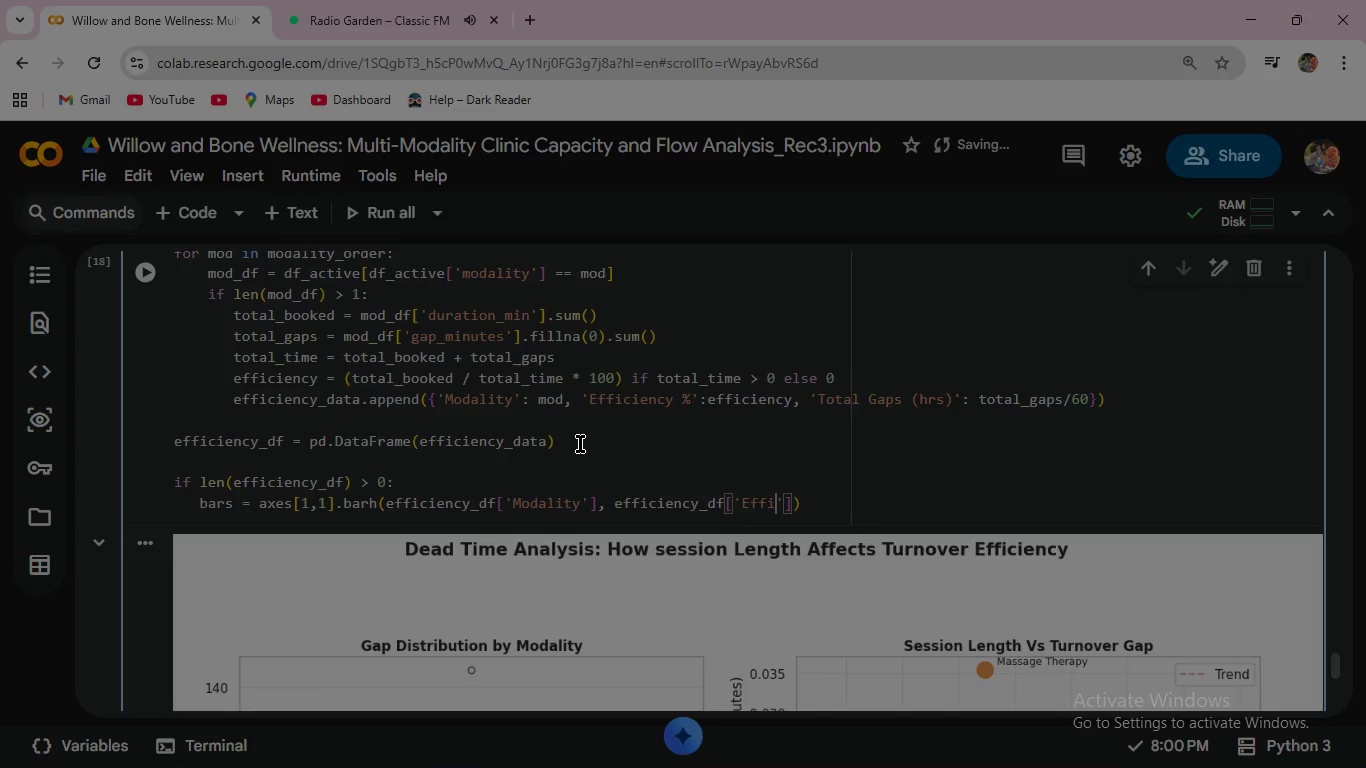 
type(ciency %)
 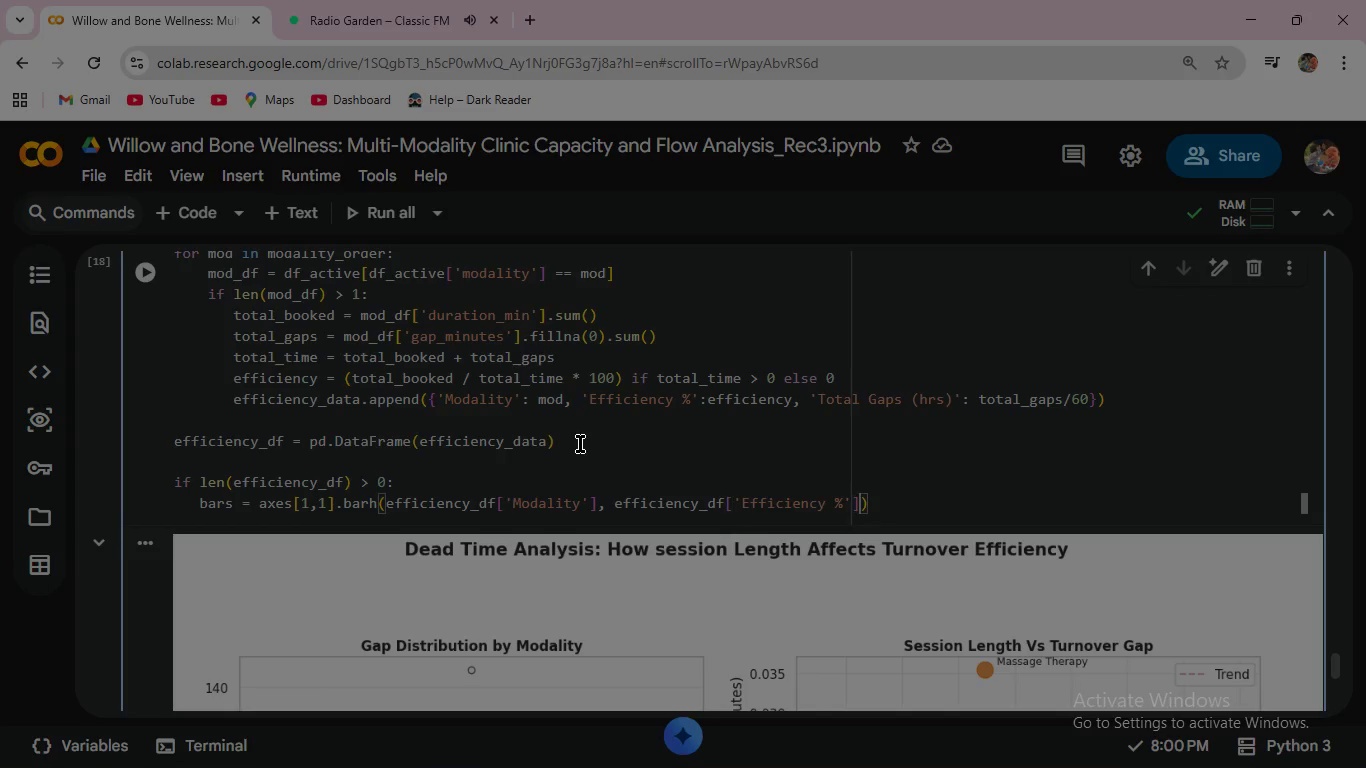 
key(ArrowRight)
 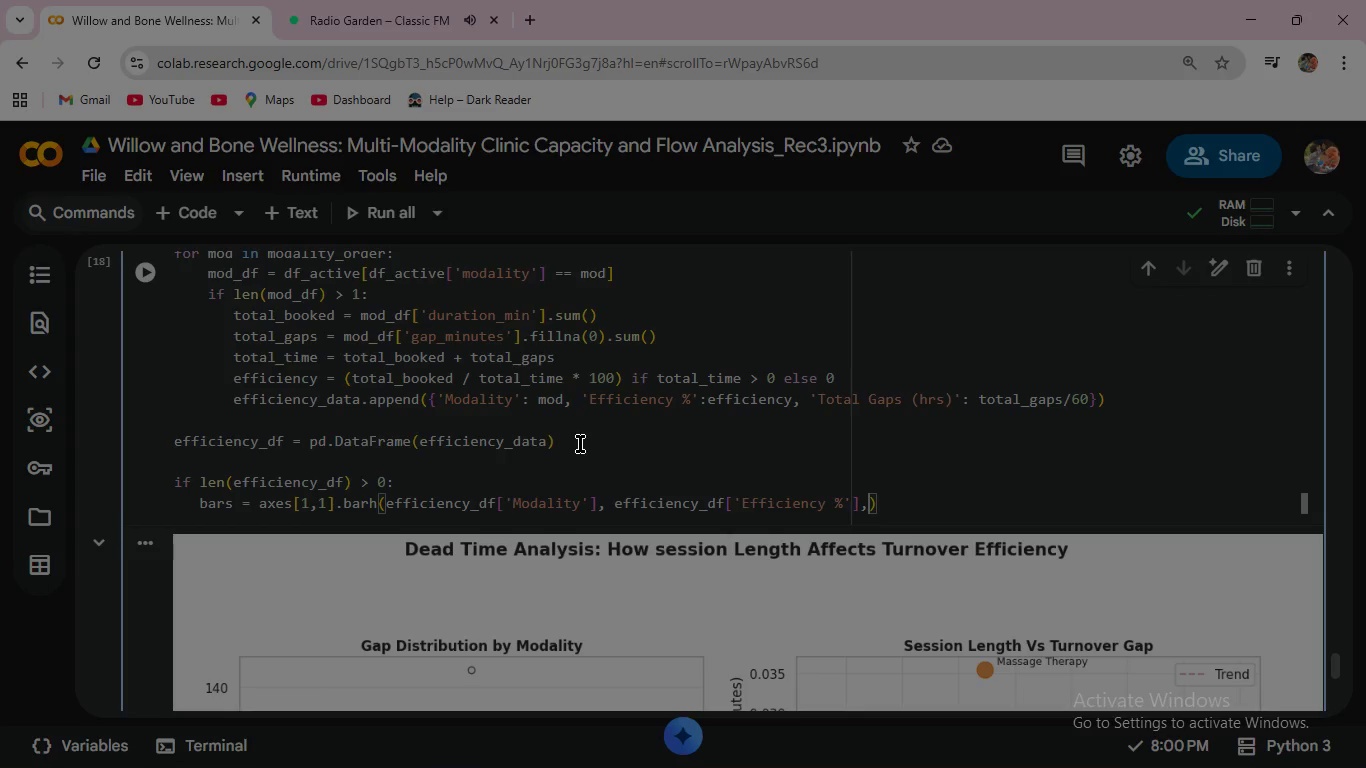 
key(ArrowRight)
 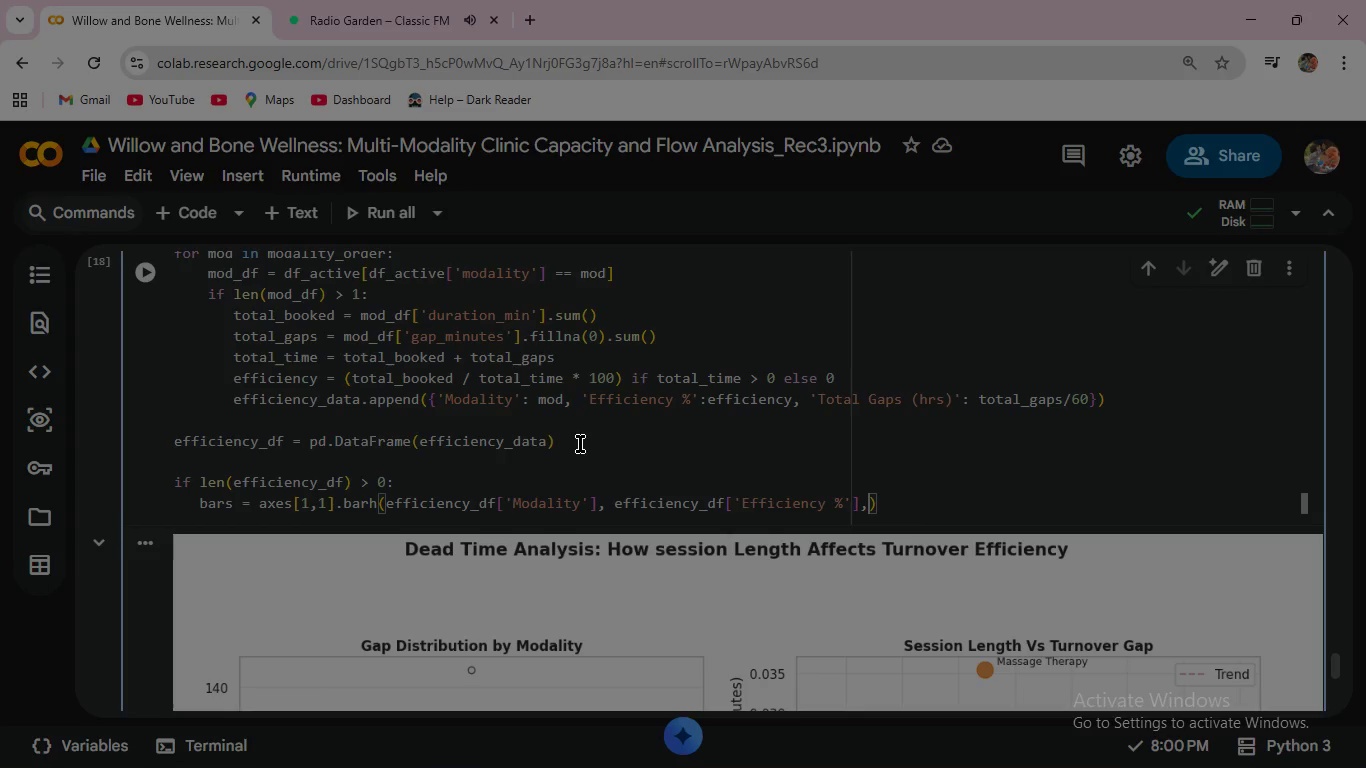 
key(Comma)
 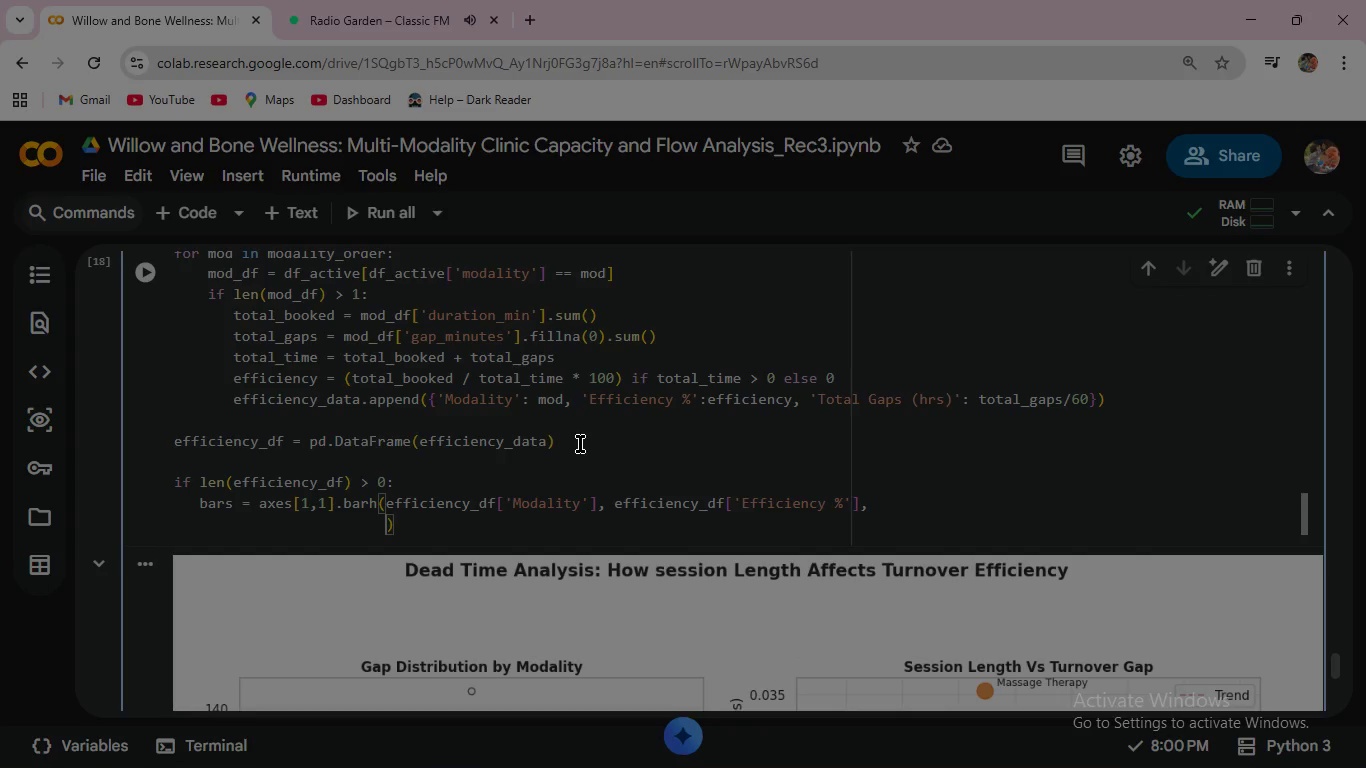 
key(Enter)
 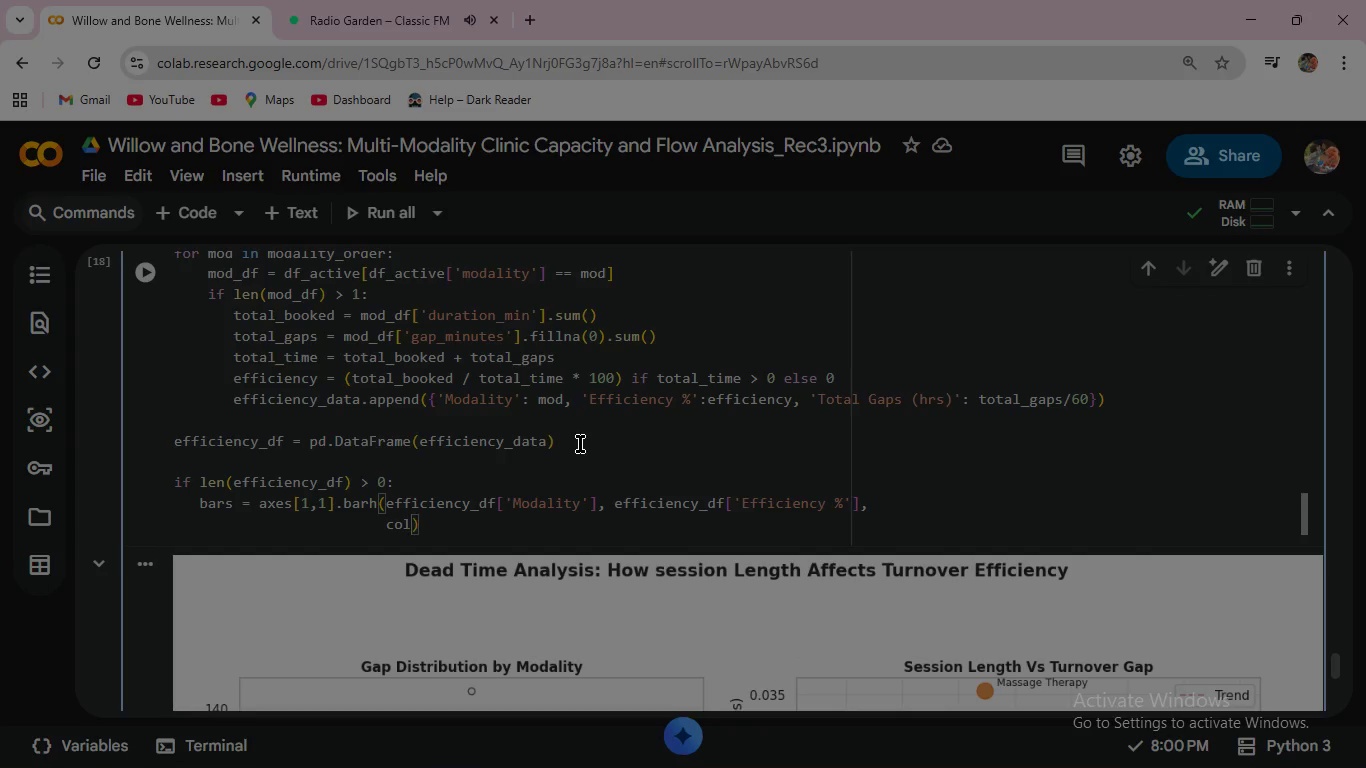 
type(color=[')
 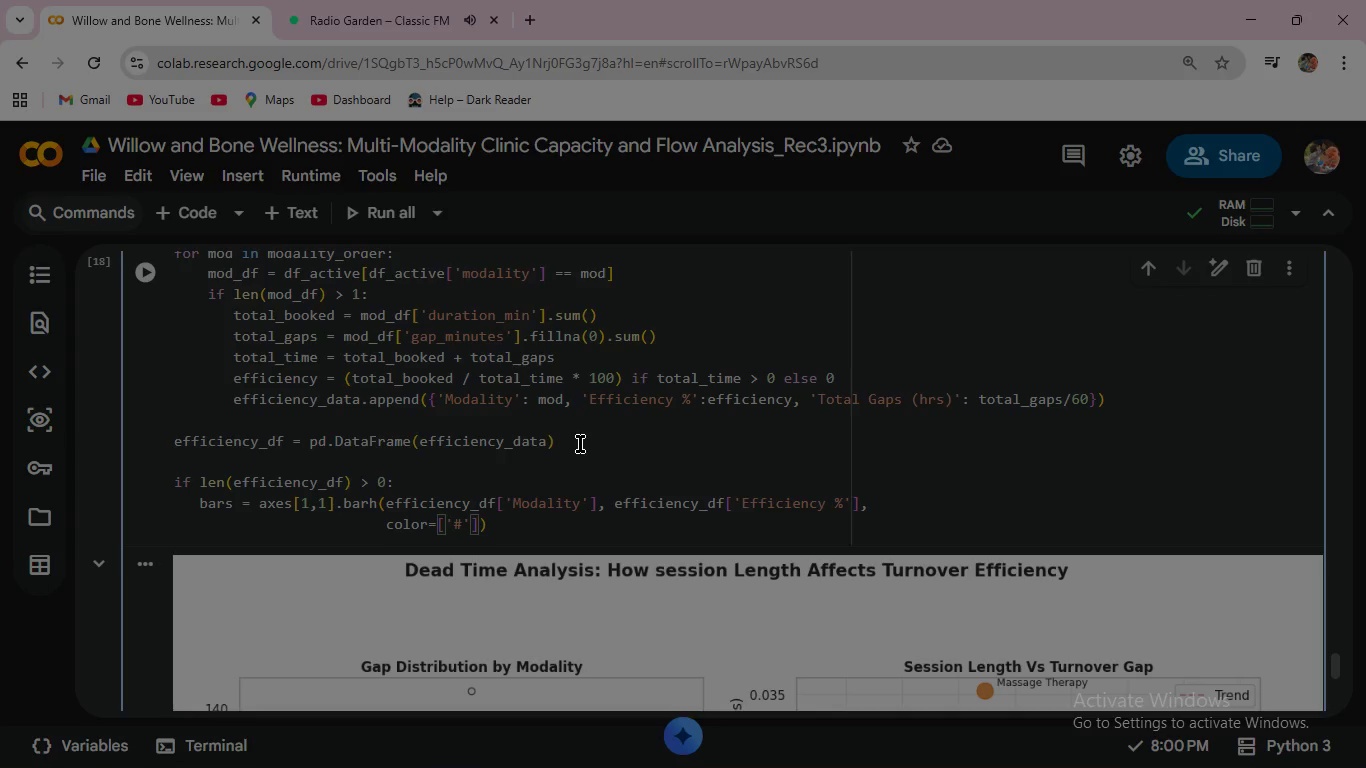 
type(#2E7D32)
 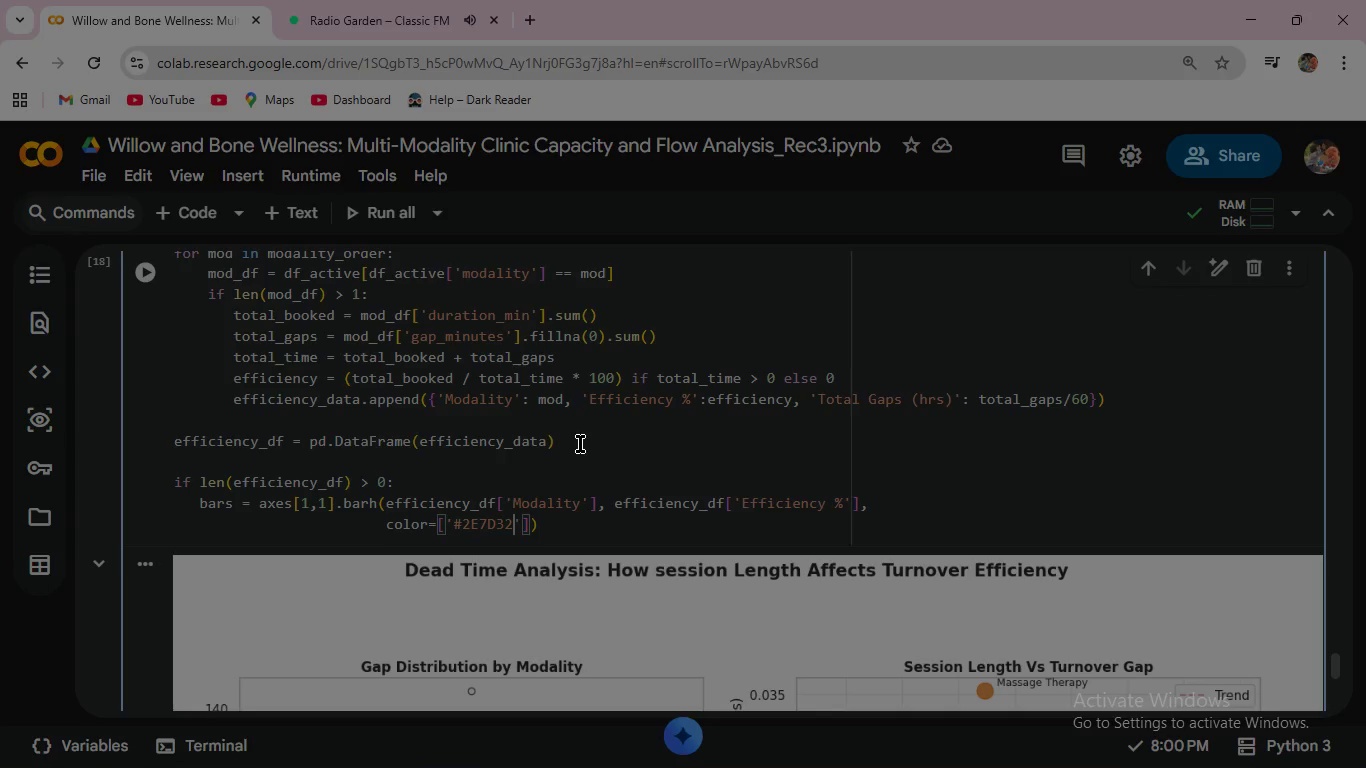 
key(ArrowRight)
 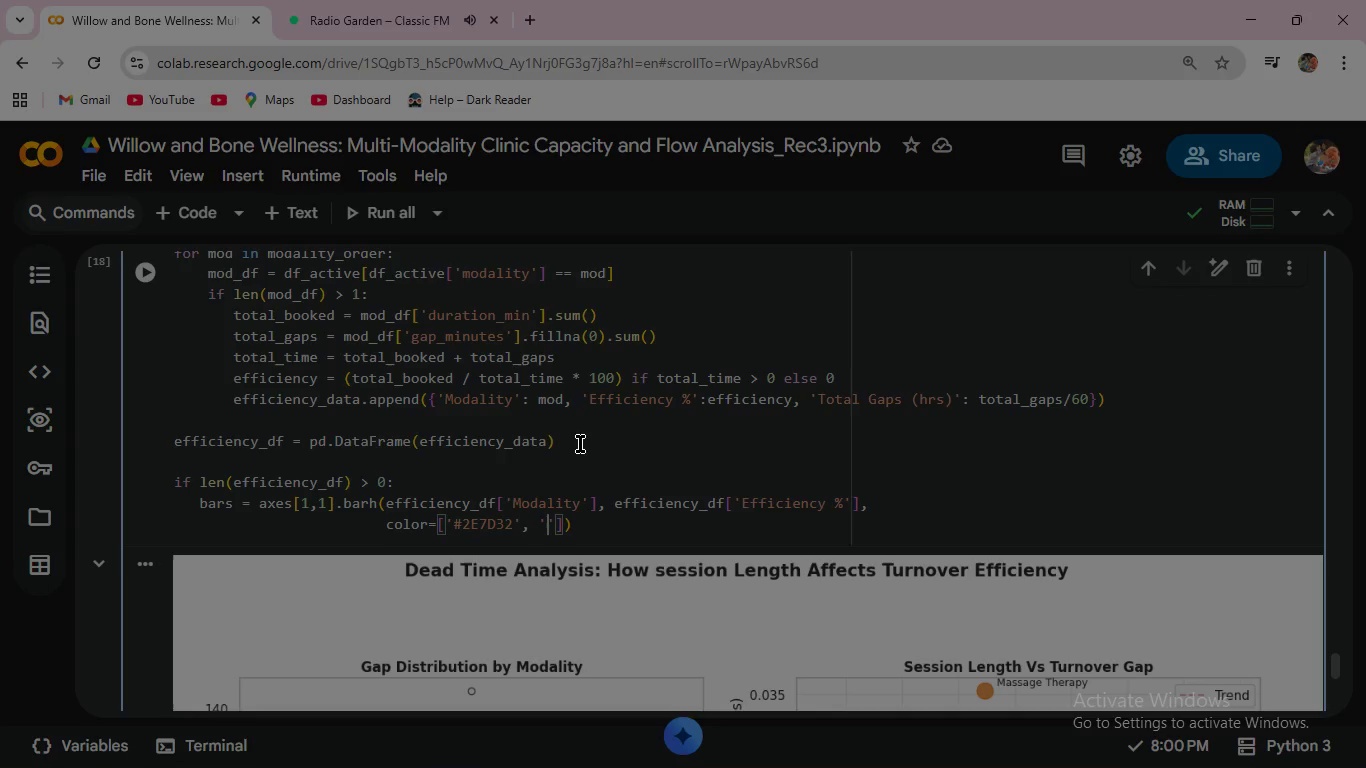 
type(, '#EF6C00)
 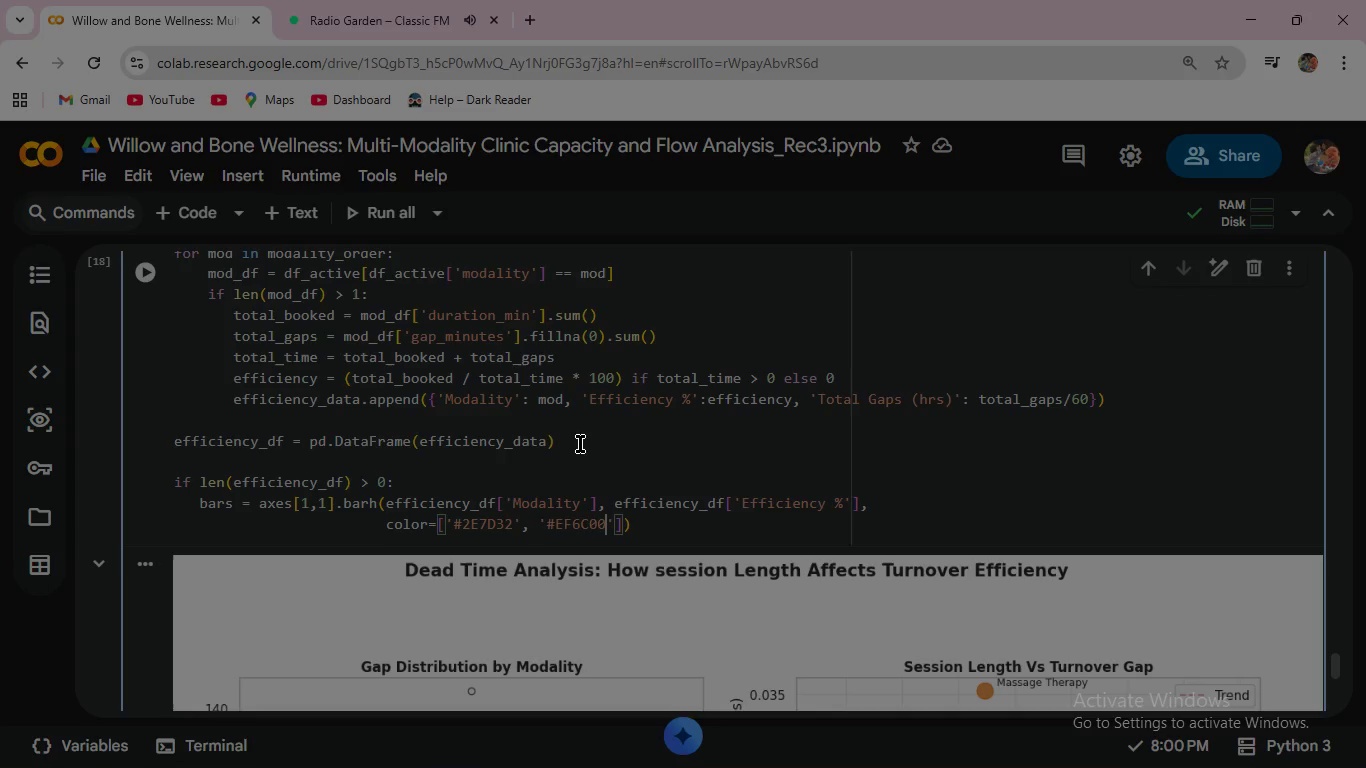 
key(ArrowRight)
 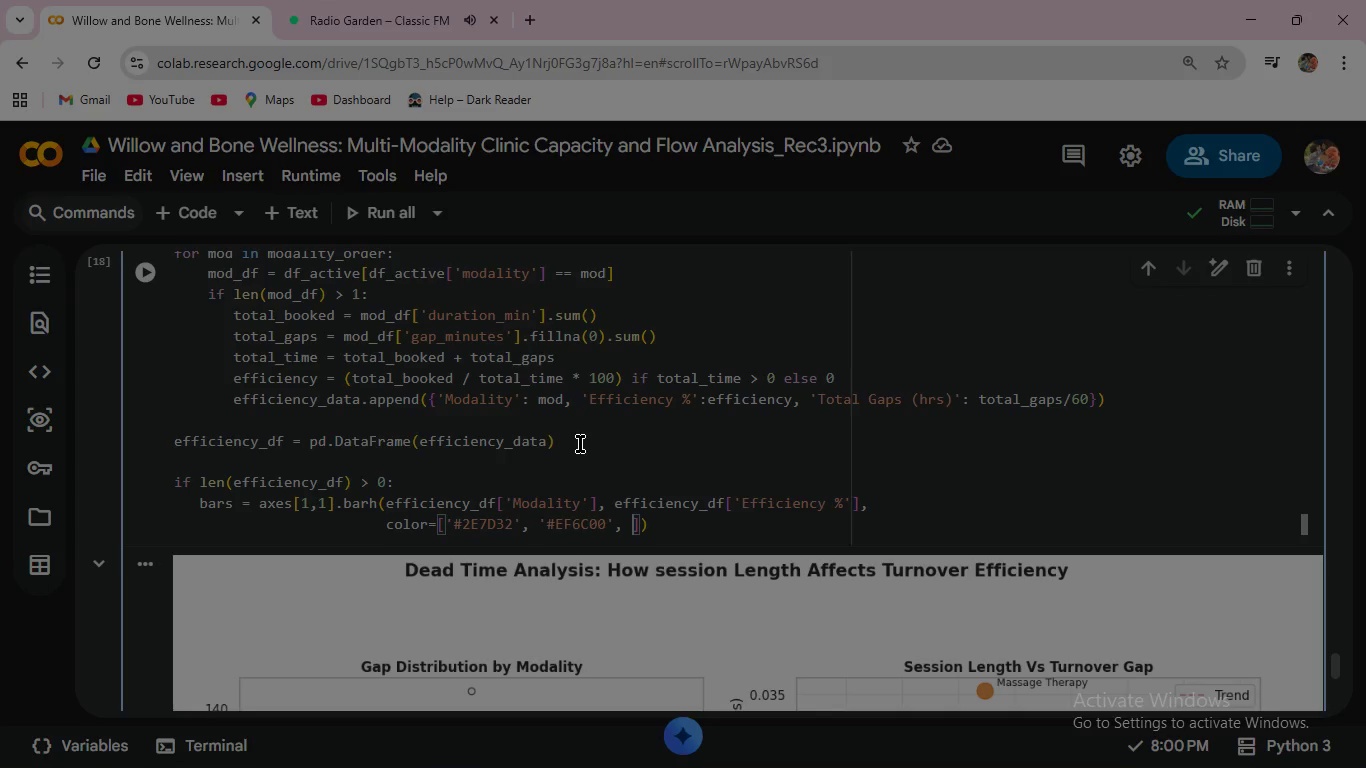 
type(, '#7B1FA2)
 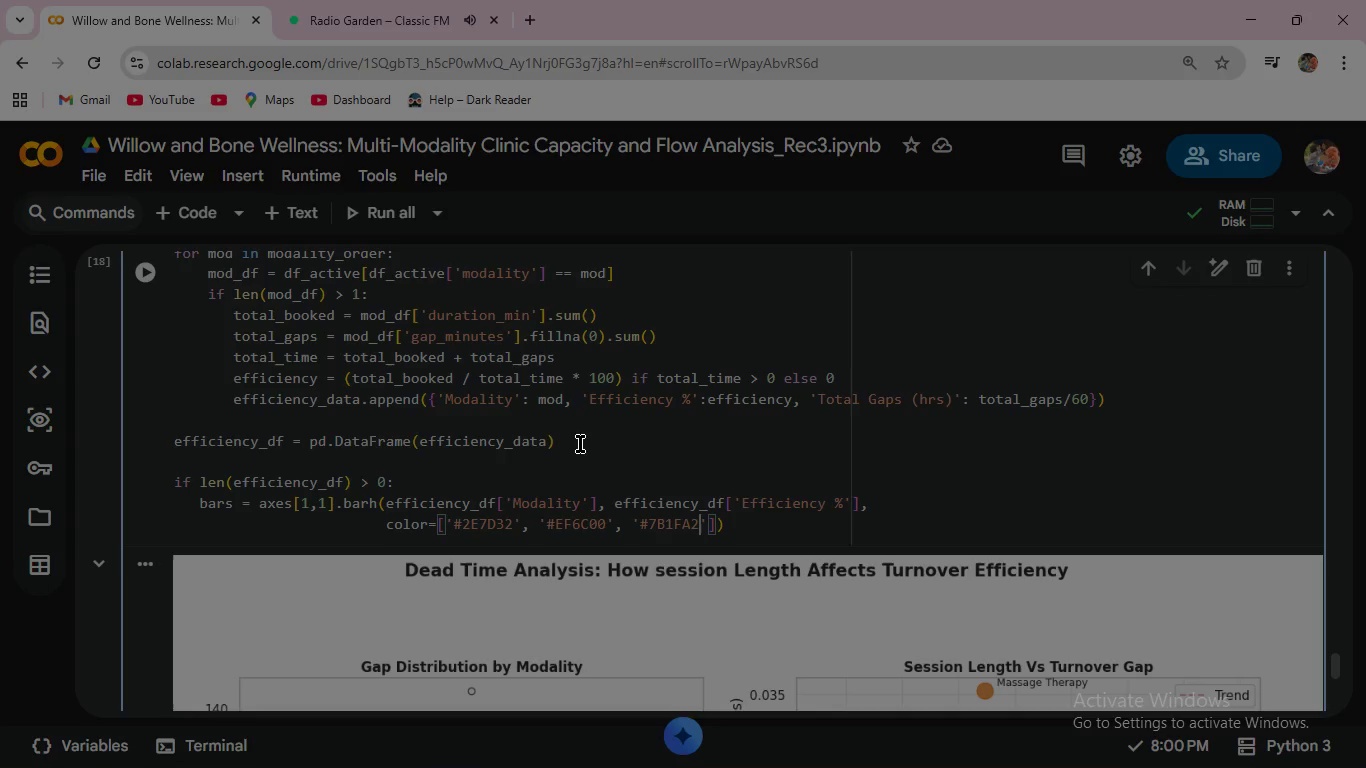 
key(ArrowRight)
 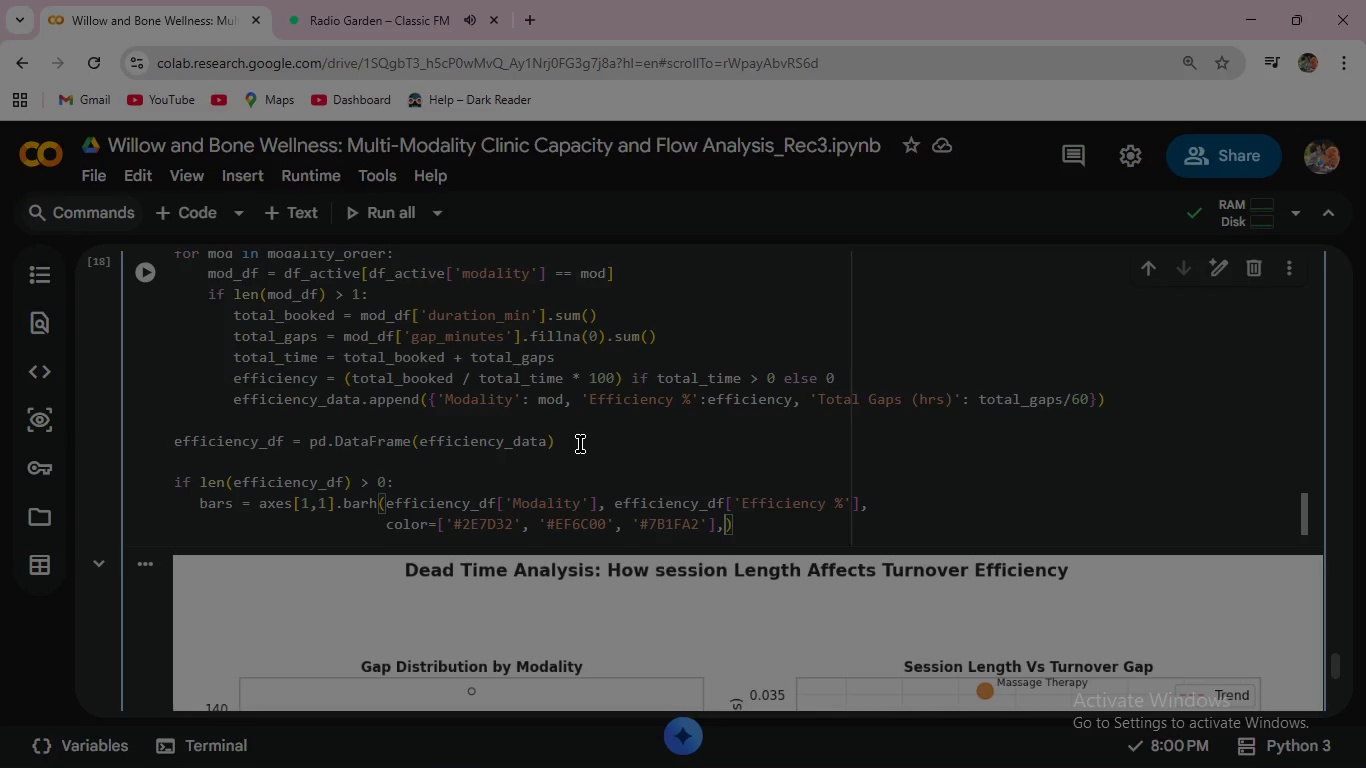 
key(ArrowRight)
 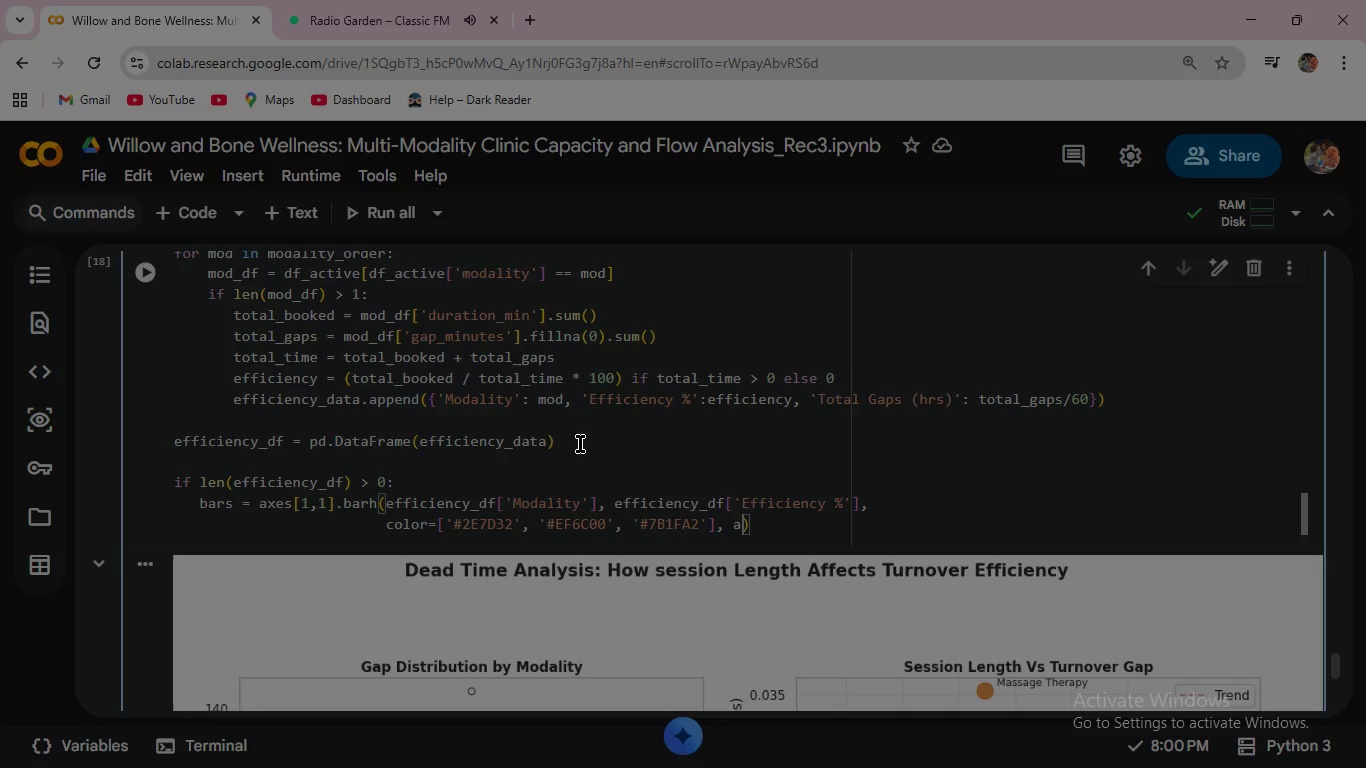 
type(, alpha=0.85)
 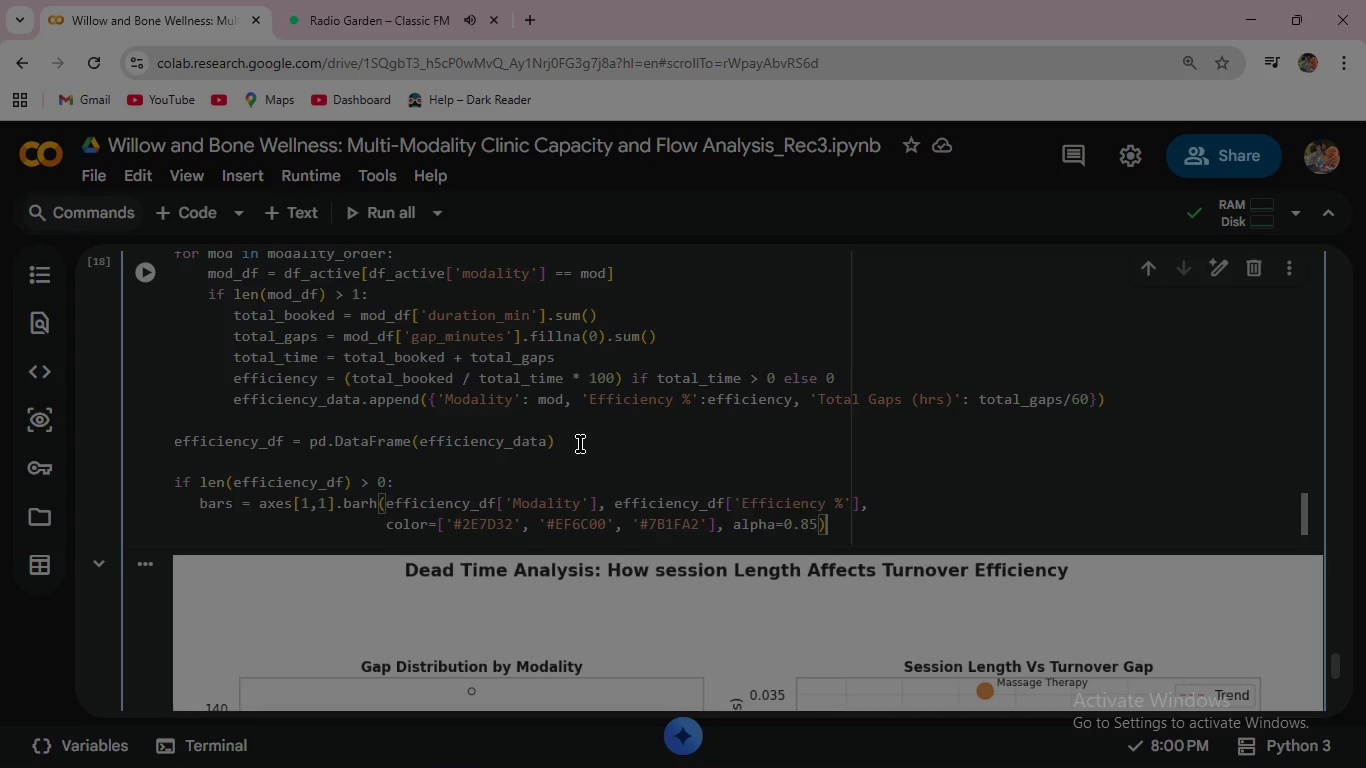 
key(ArrowRight)
 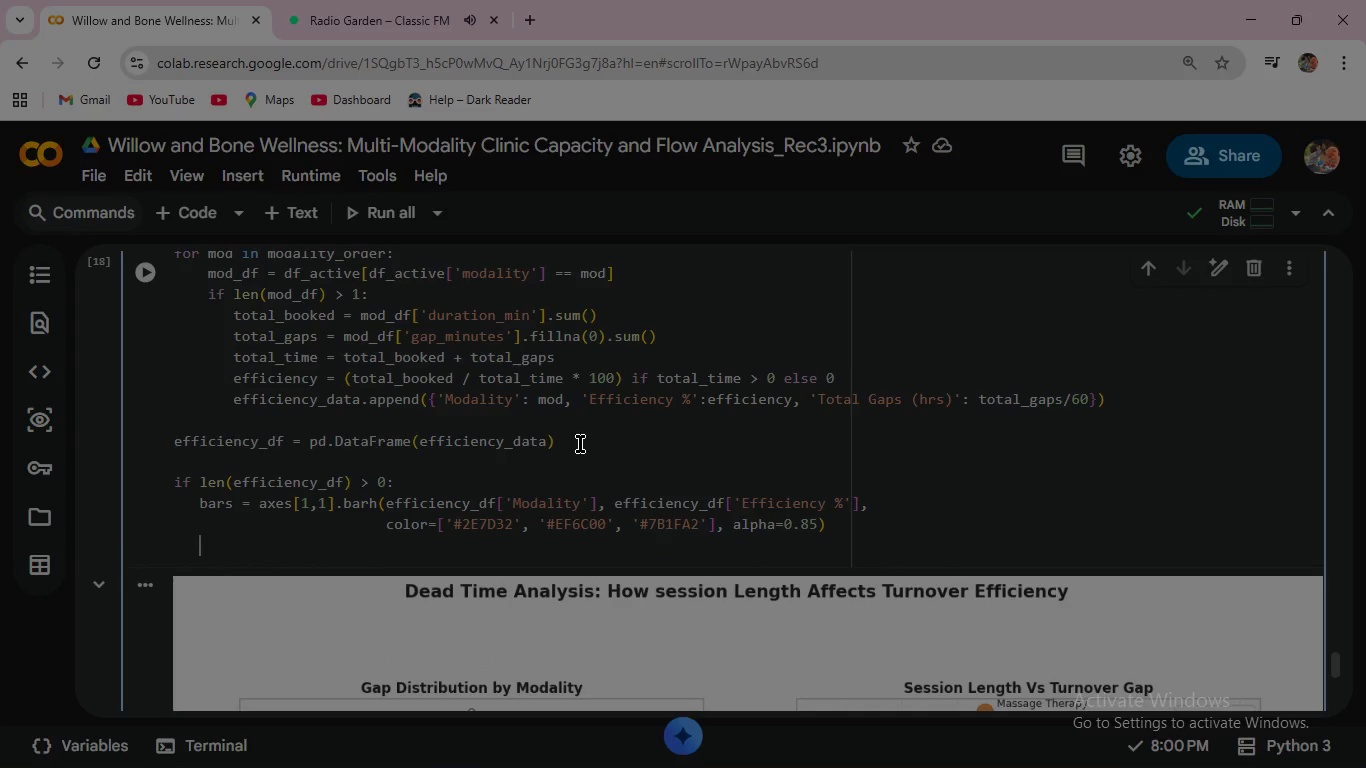 
wait(5.81)
 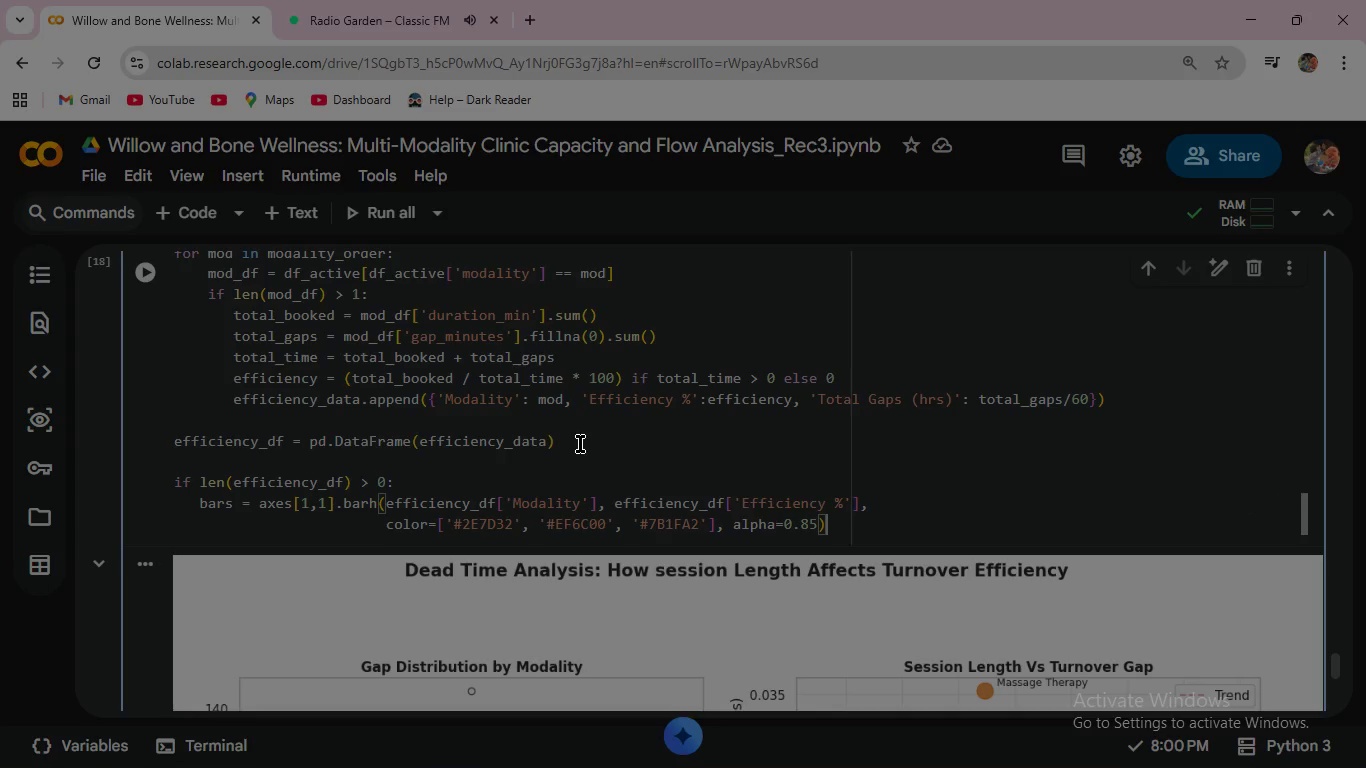 
key(Enter)
 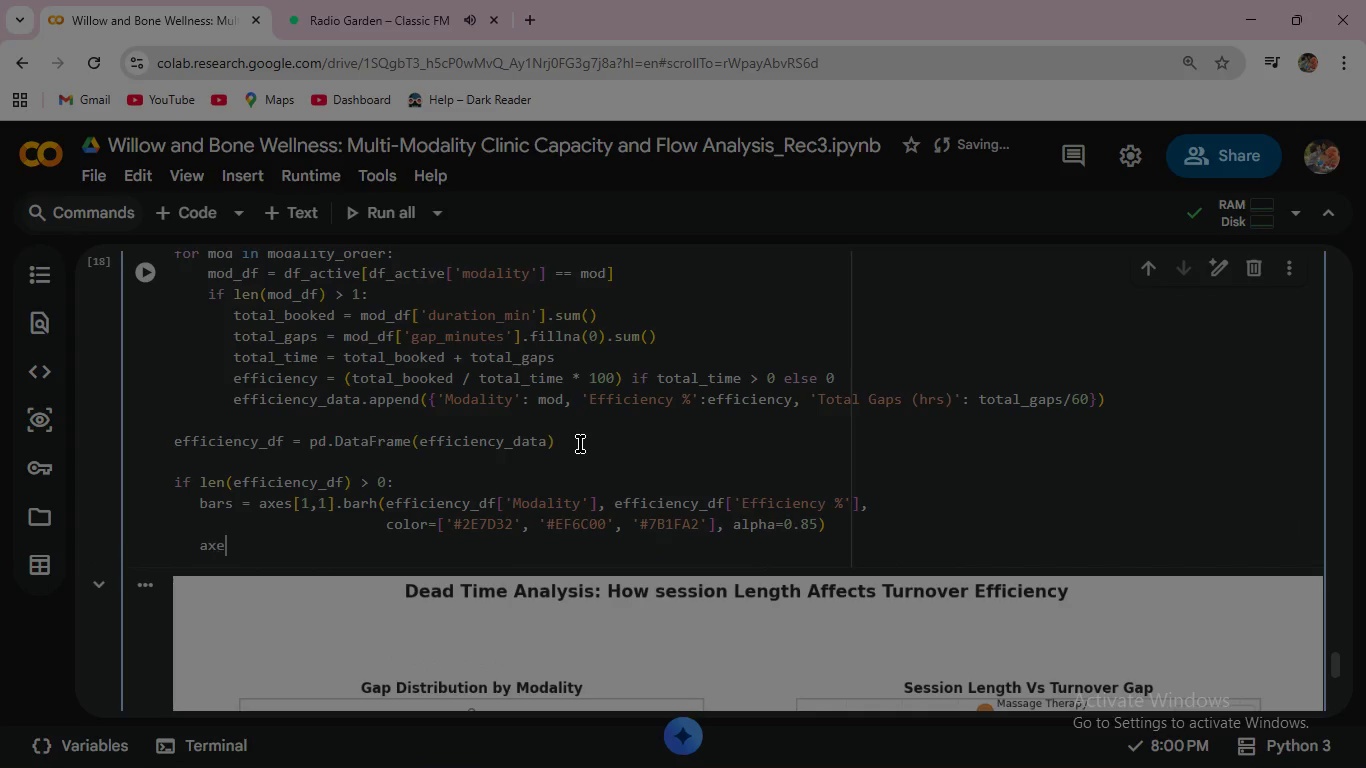 
type(axes[1,1)
 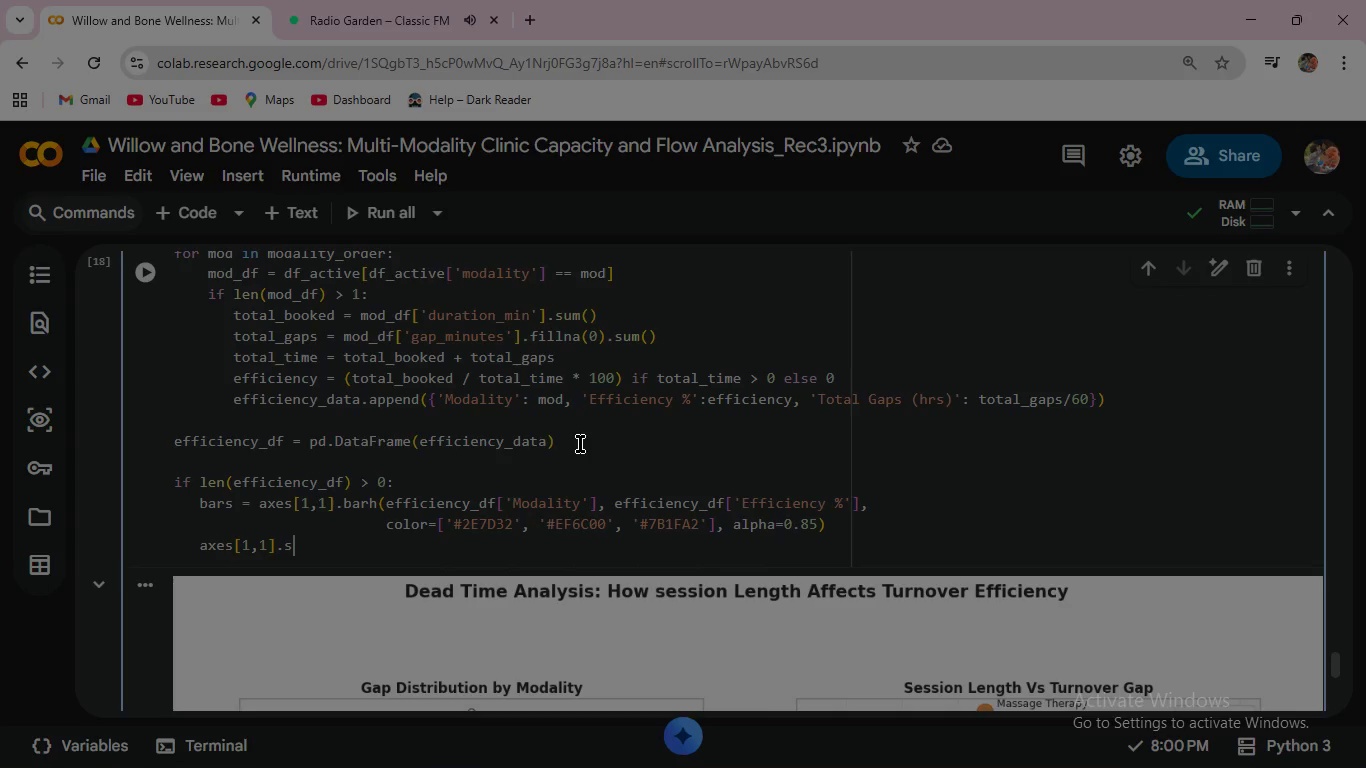 
key(ArrowRight)
 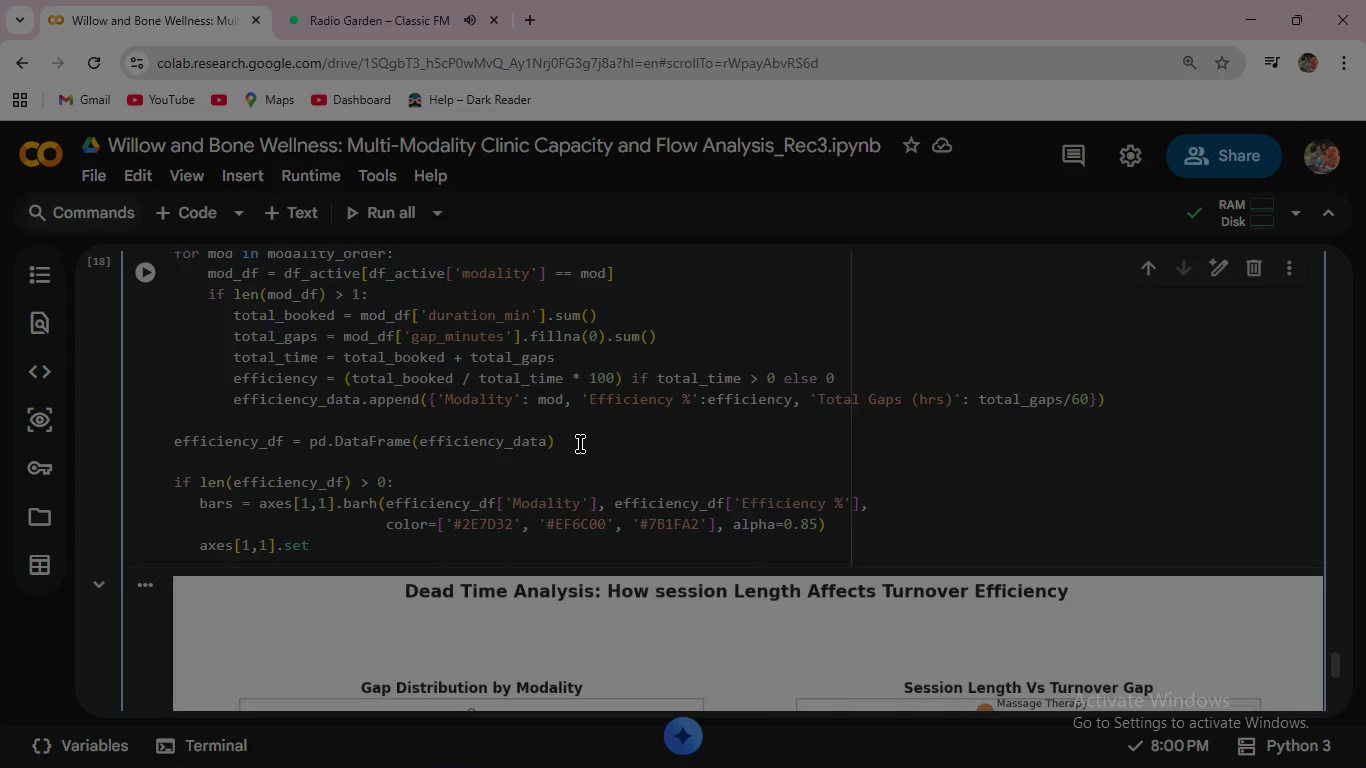 
type(.set_xla)
 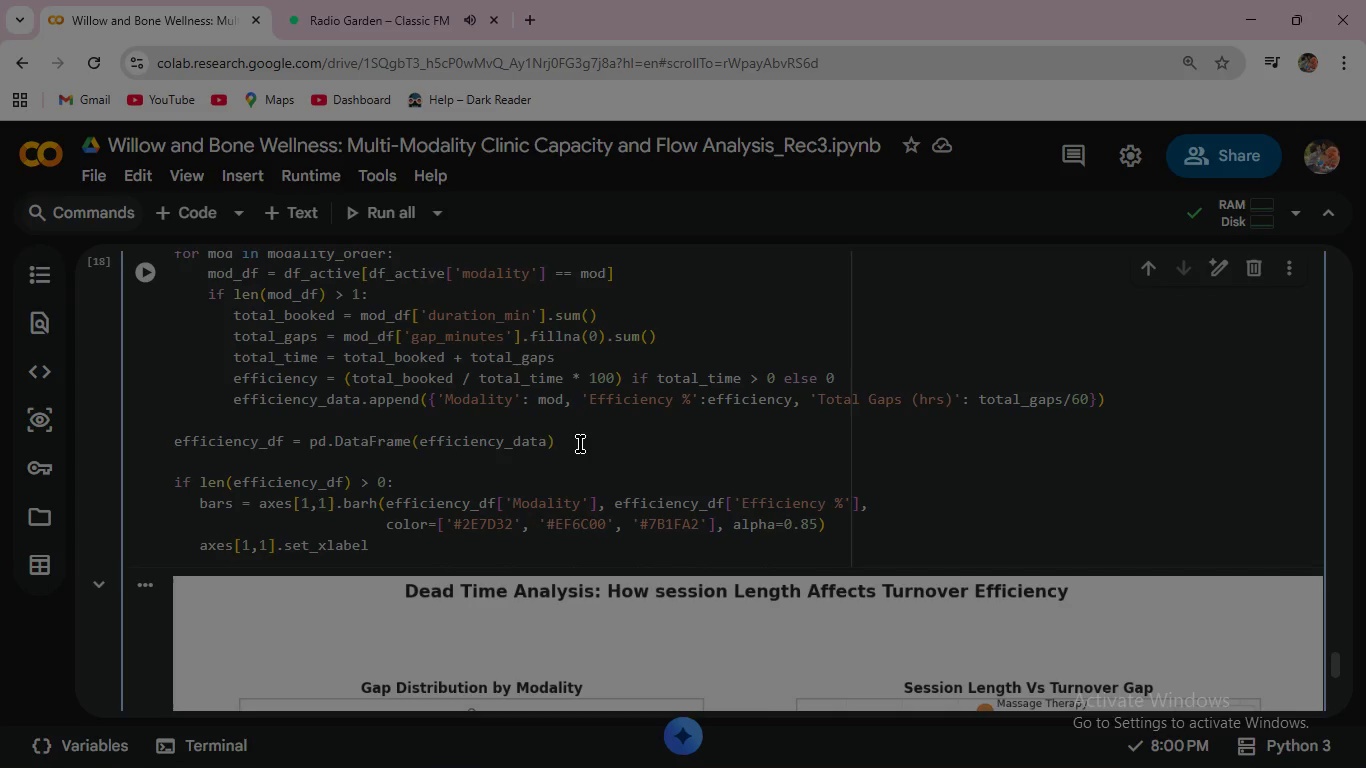 
key(Enter)
 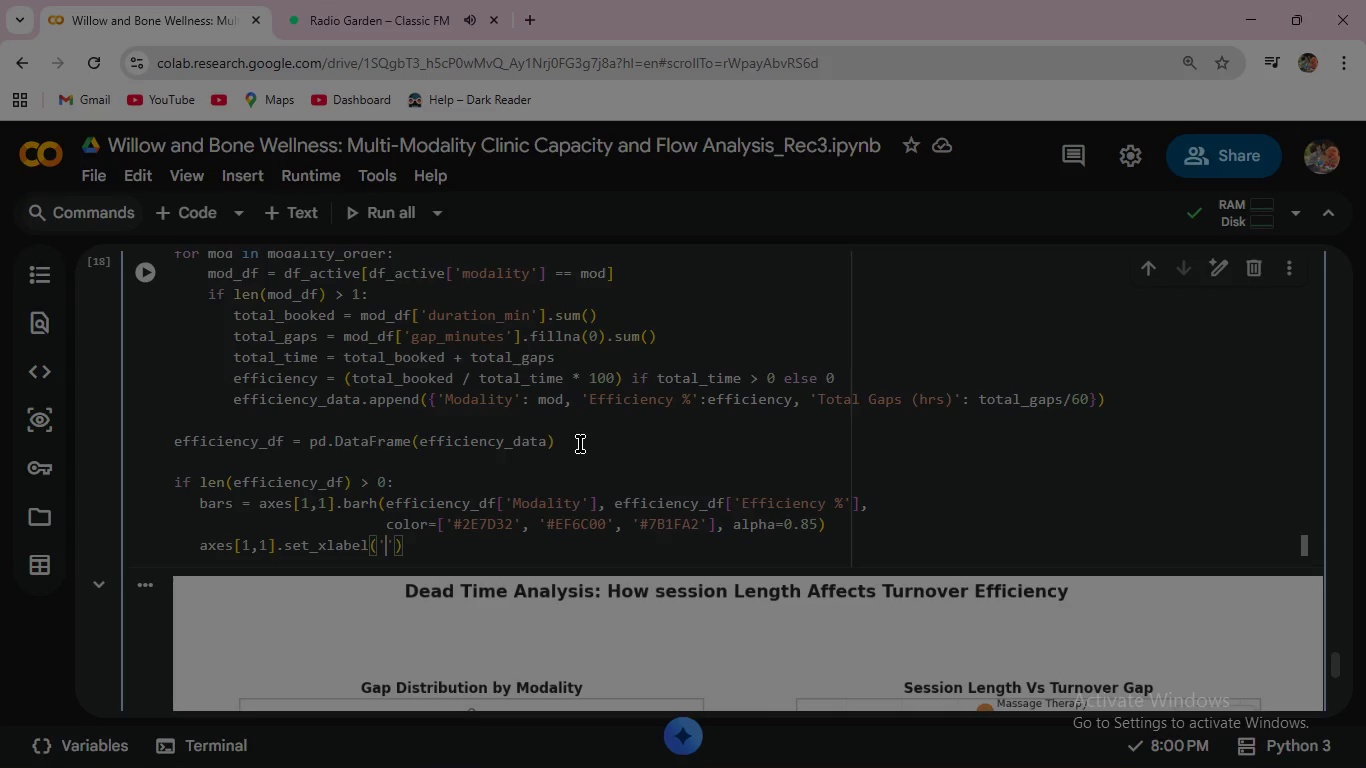 
type(('Turnover Efficie)
 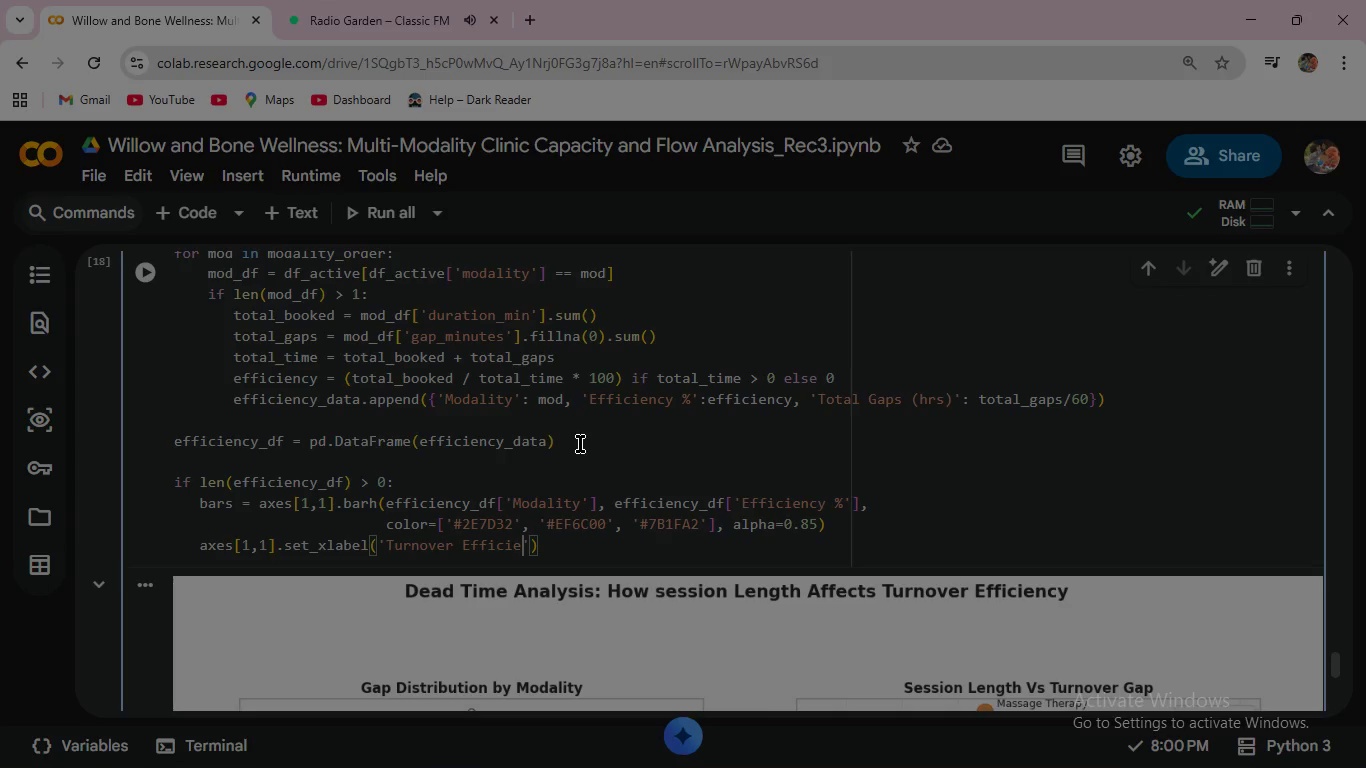 
type(ncy %)
 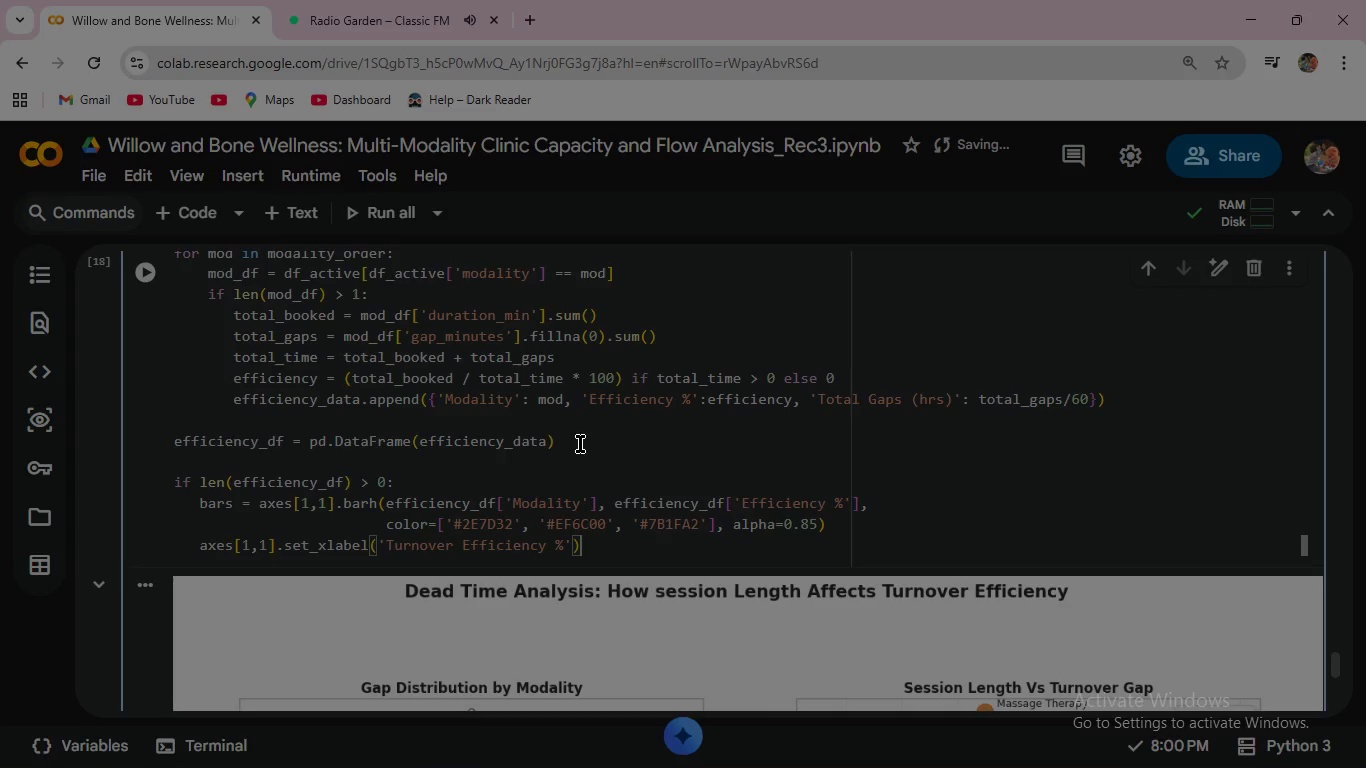 
key(ArrowRight)
 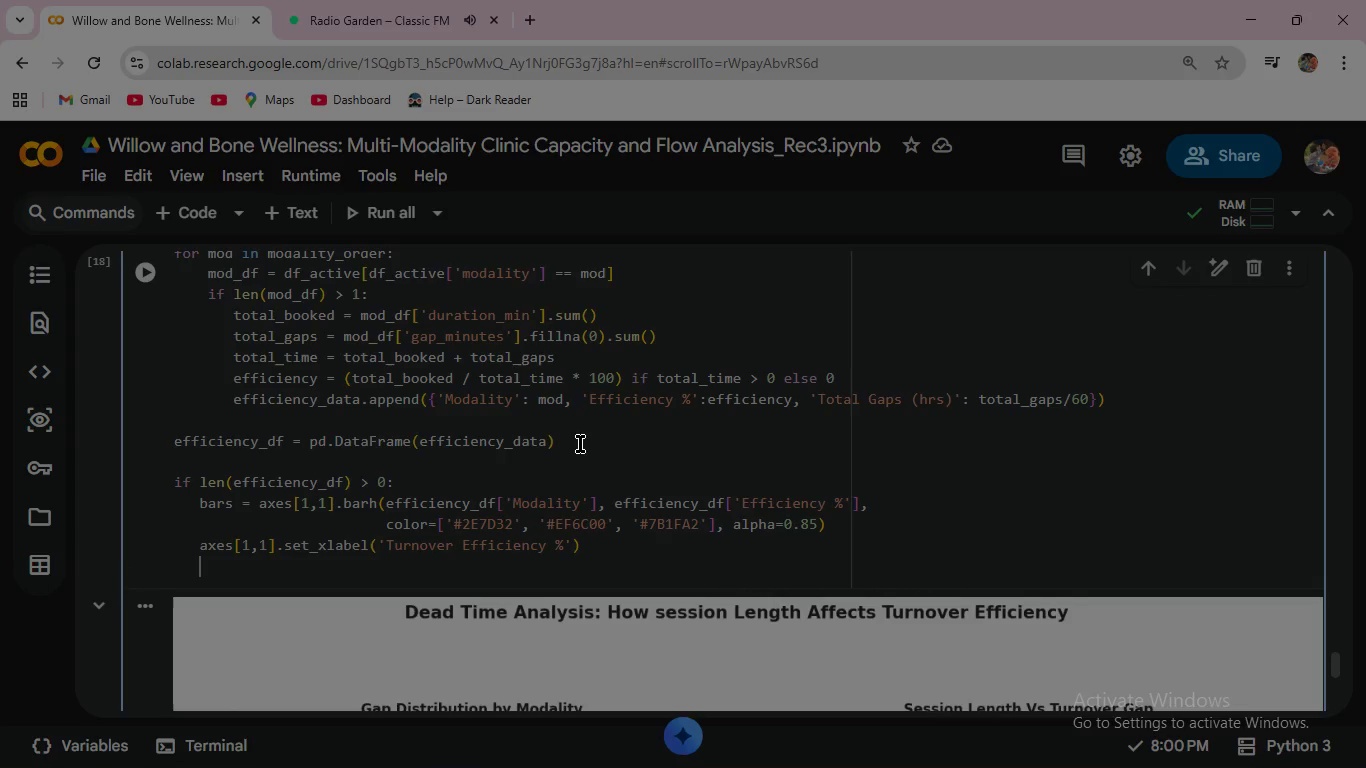 
key(ArrowRight)
 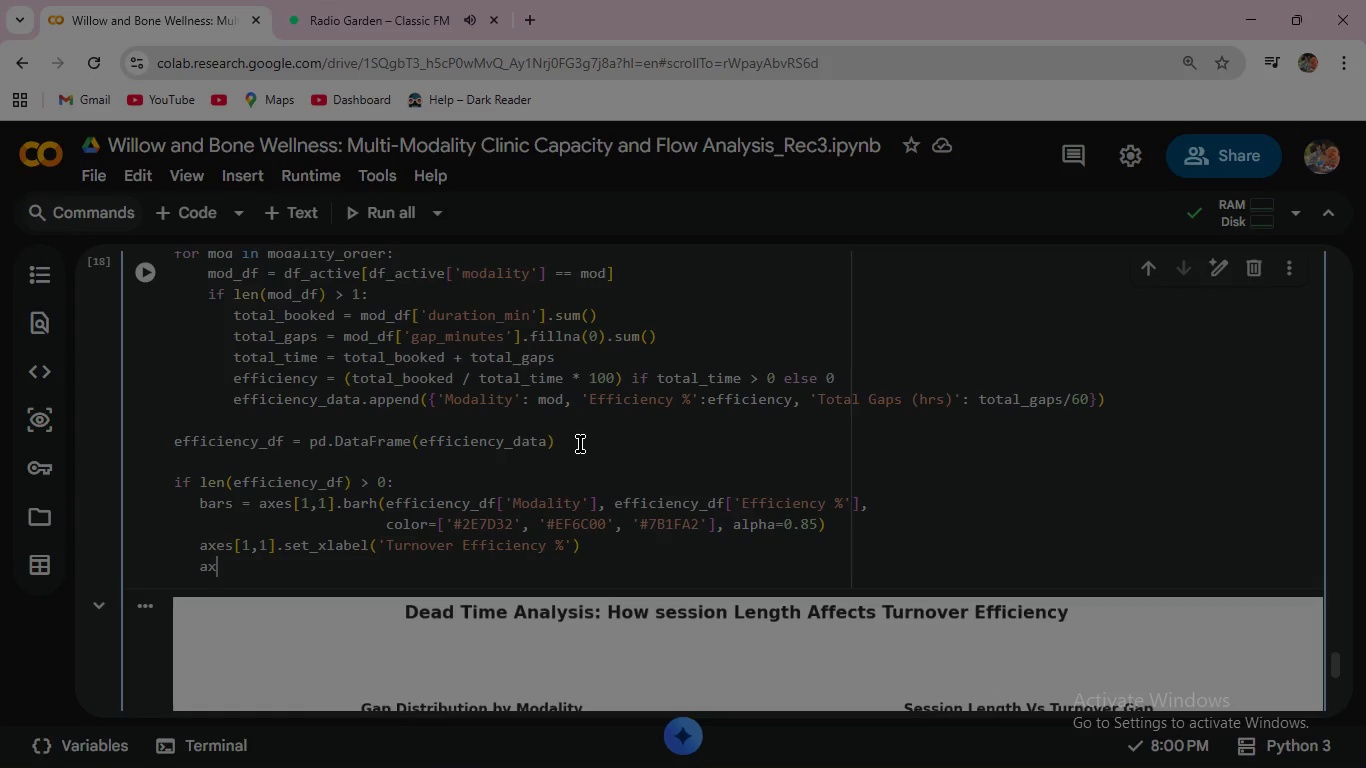 
key(Enter)
 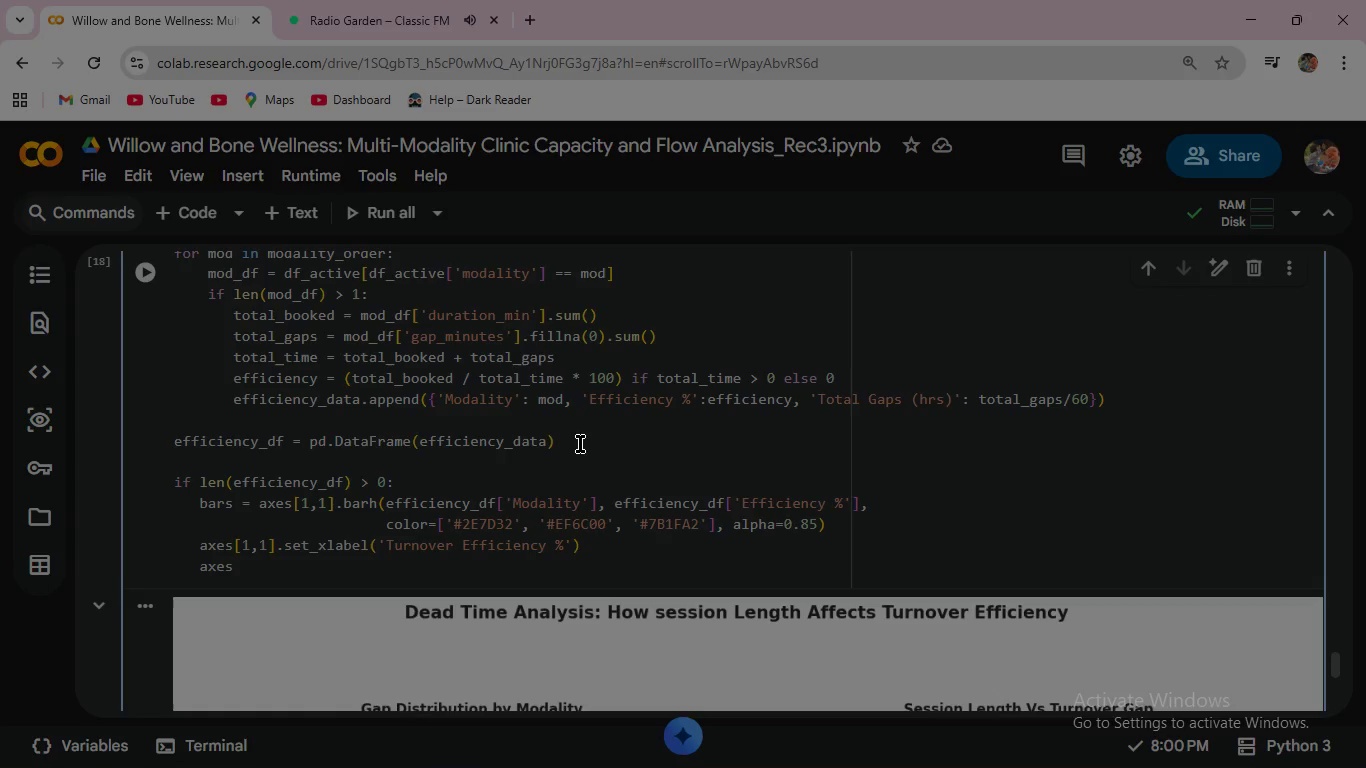 
type(axes[1,1)
 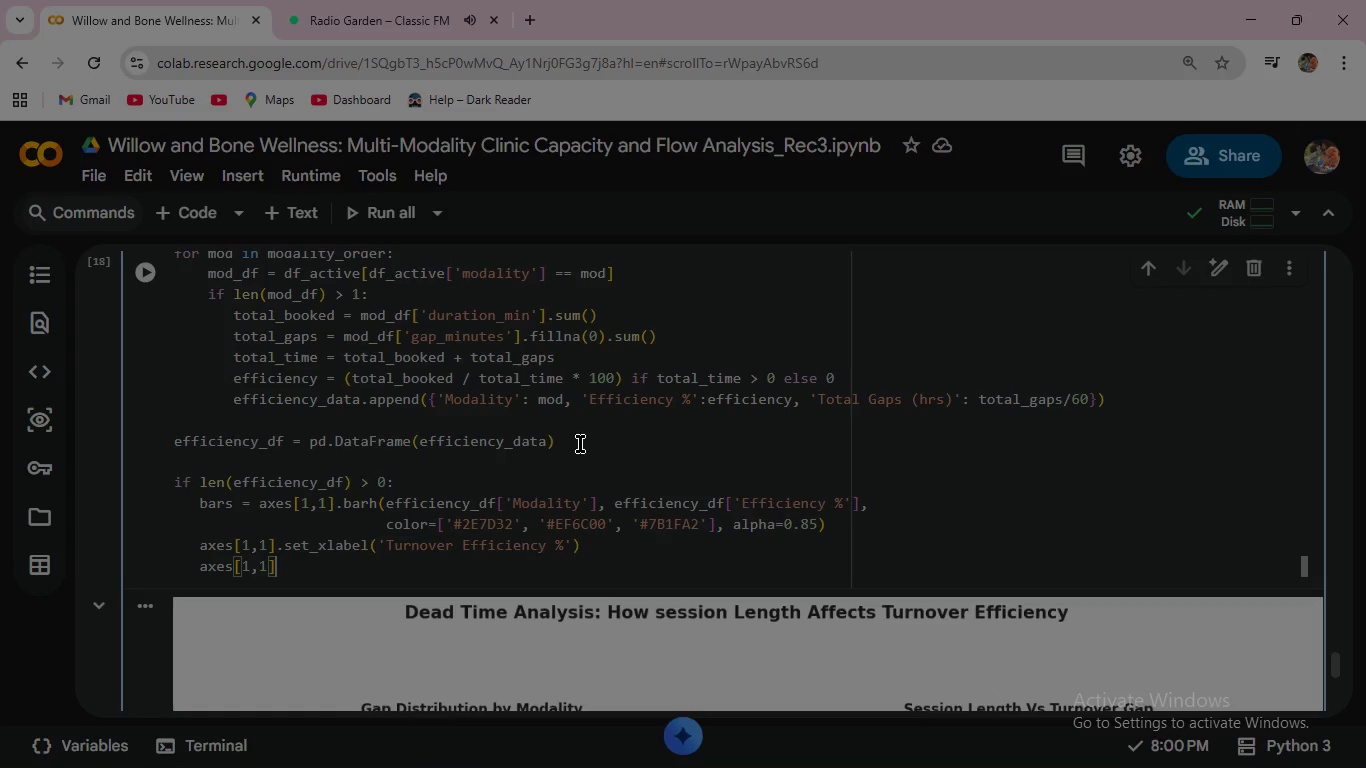 
key(ArrowRight)
 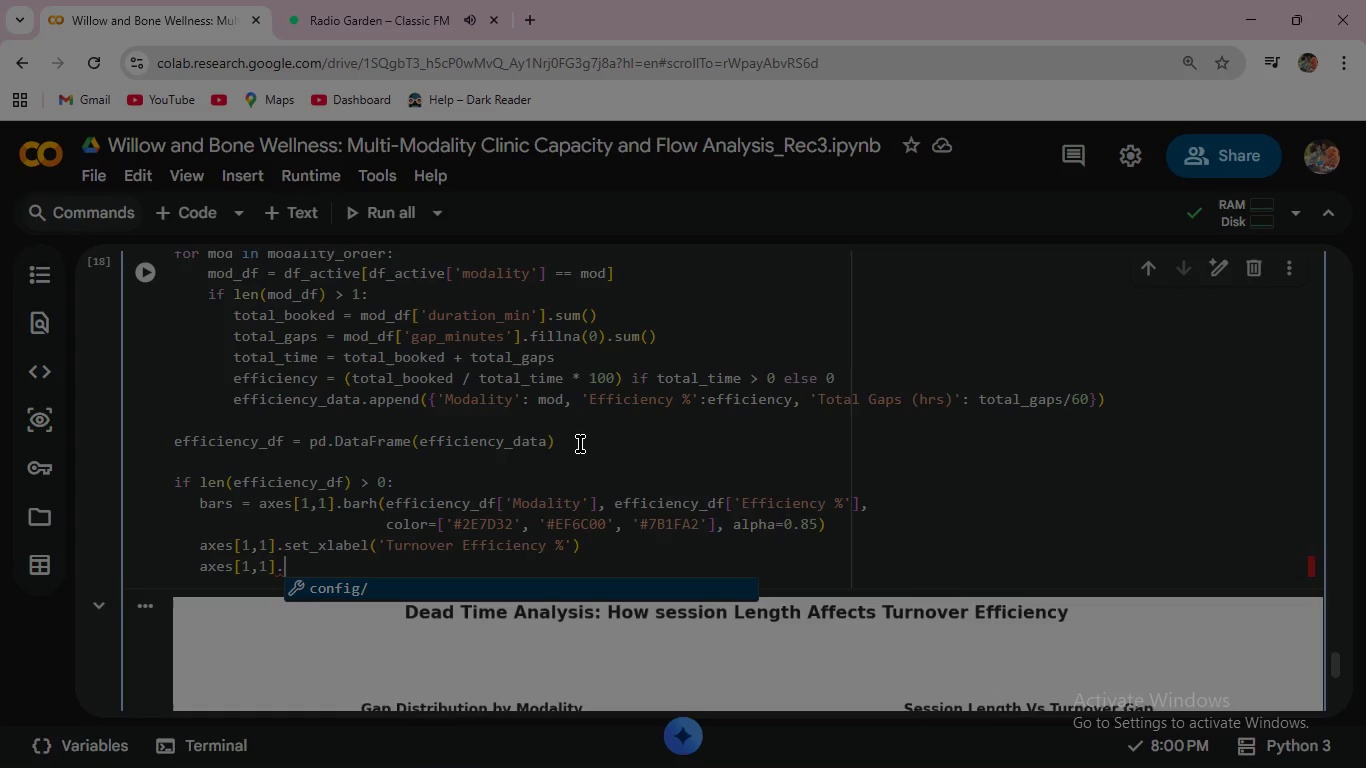 
type(.set_title)
 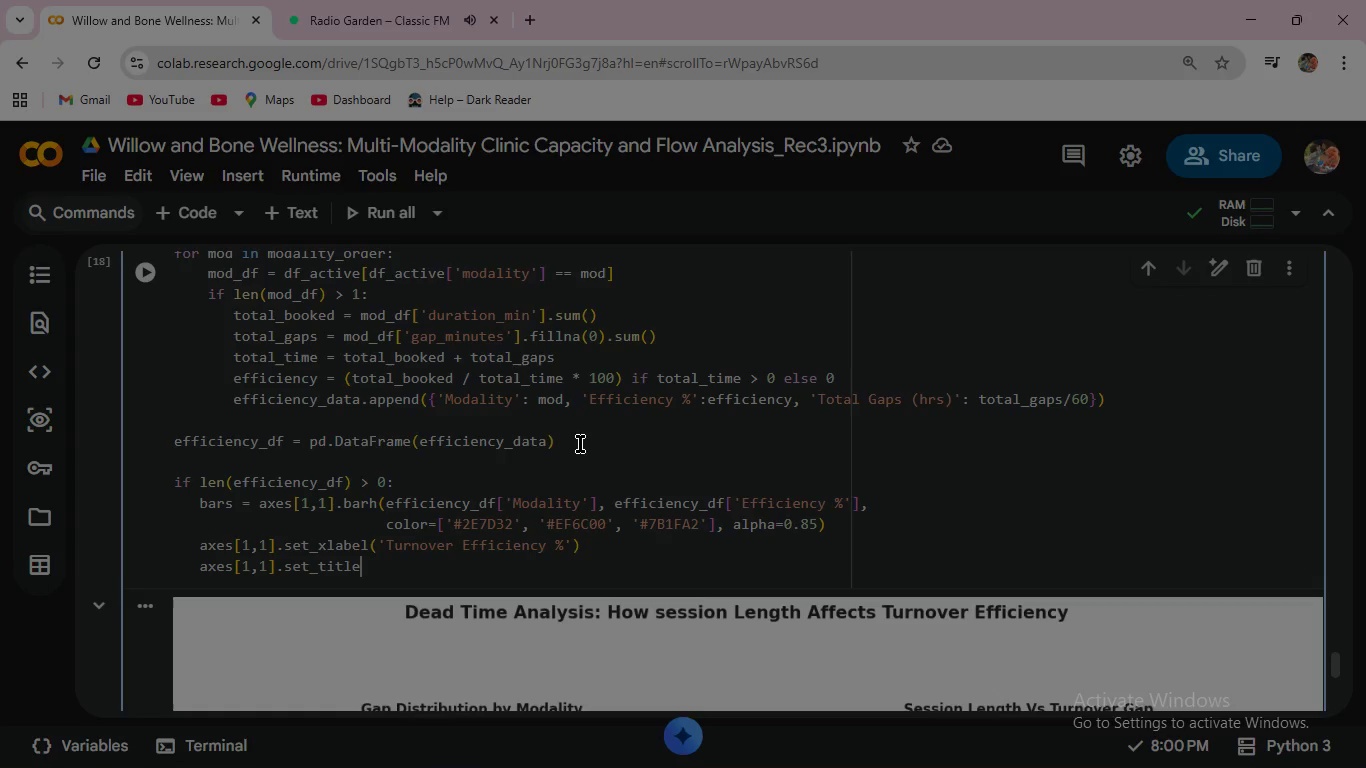 
key(Enter)
 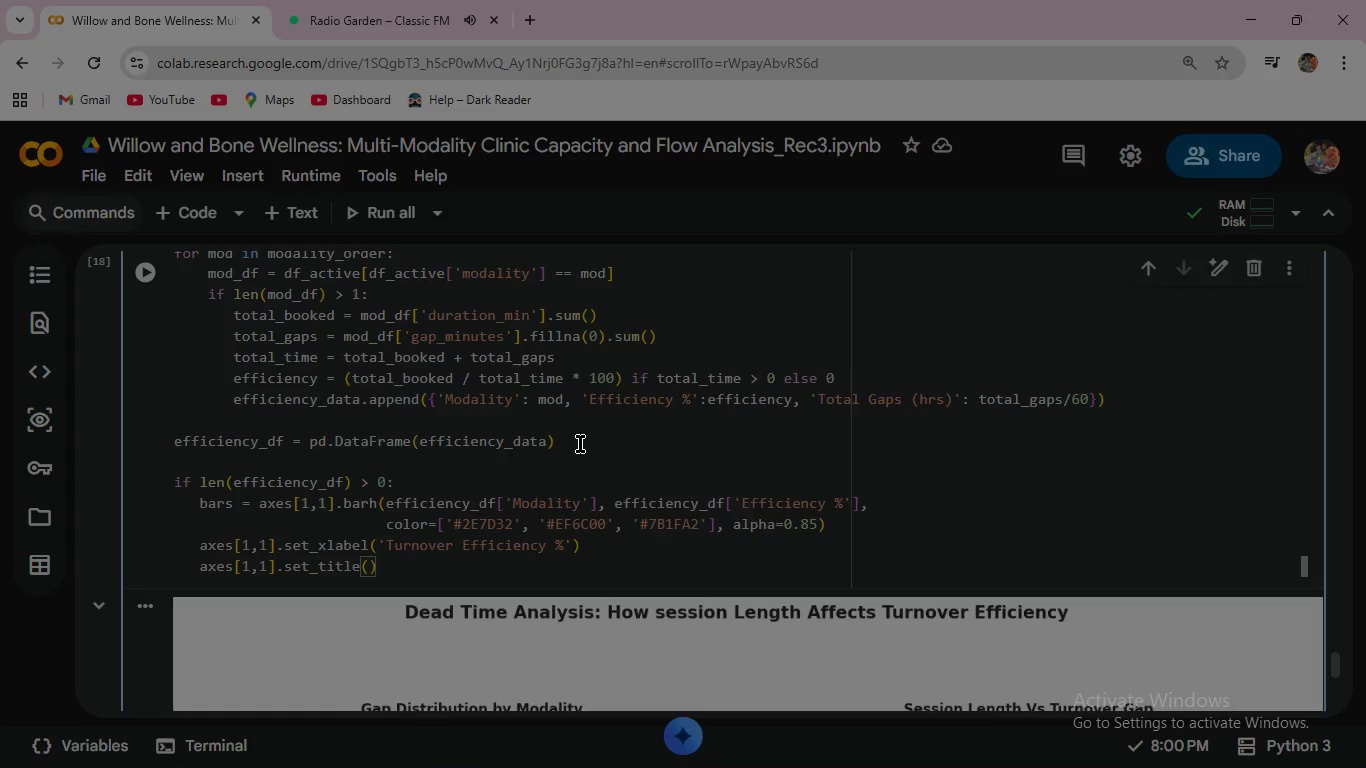 
type(('Efficiency : Booked Time)
 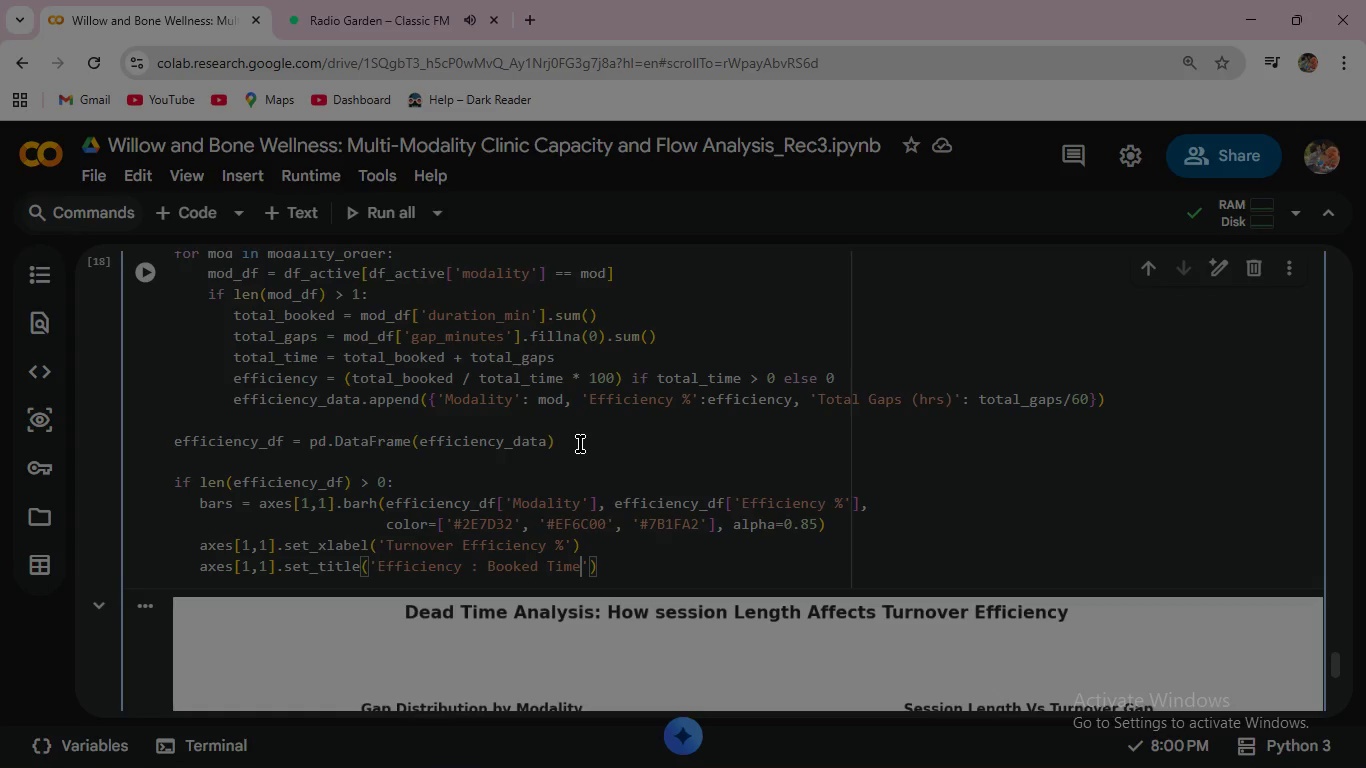 
type( / (Booked +)
 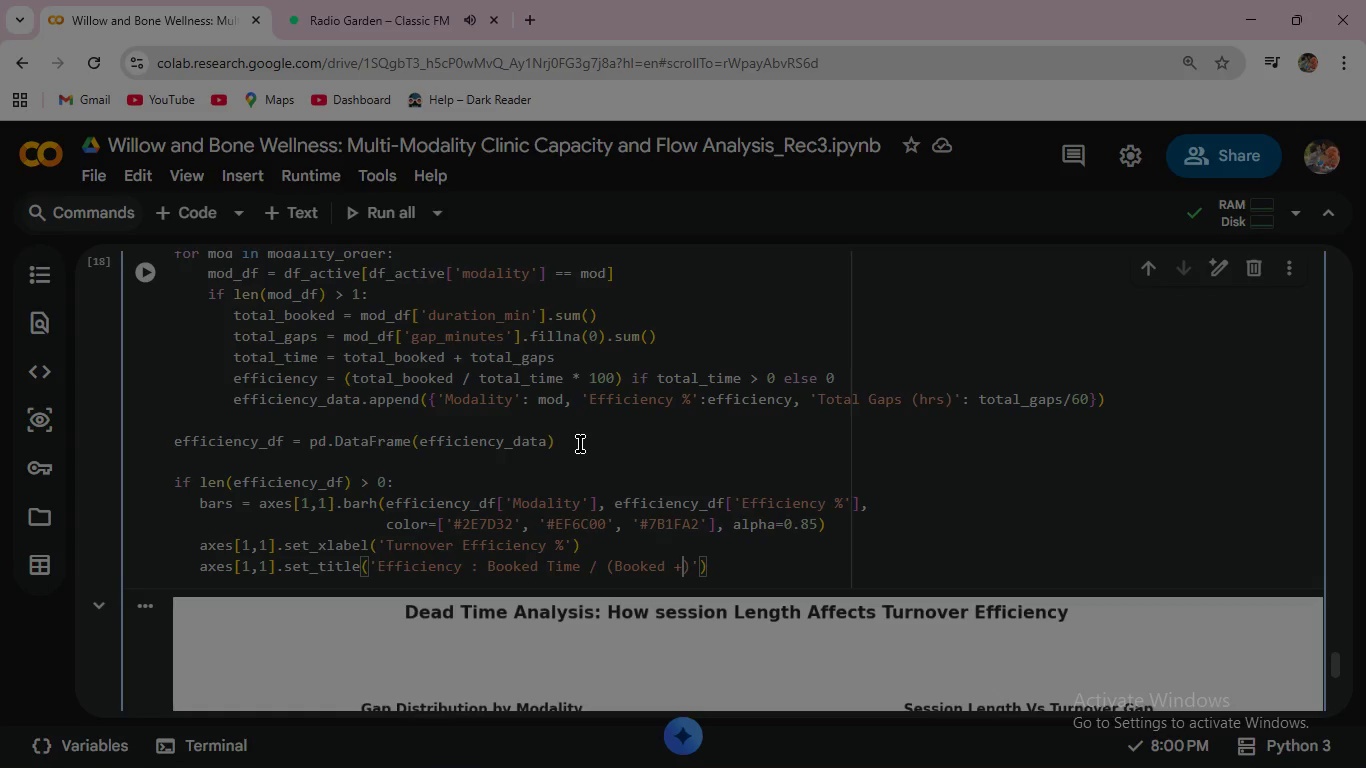 
wait(5.44)
 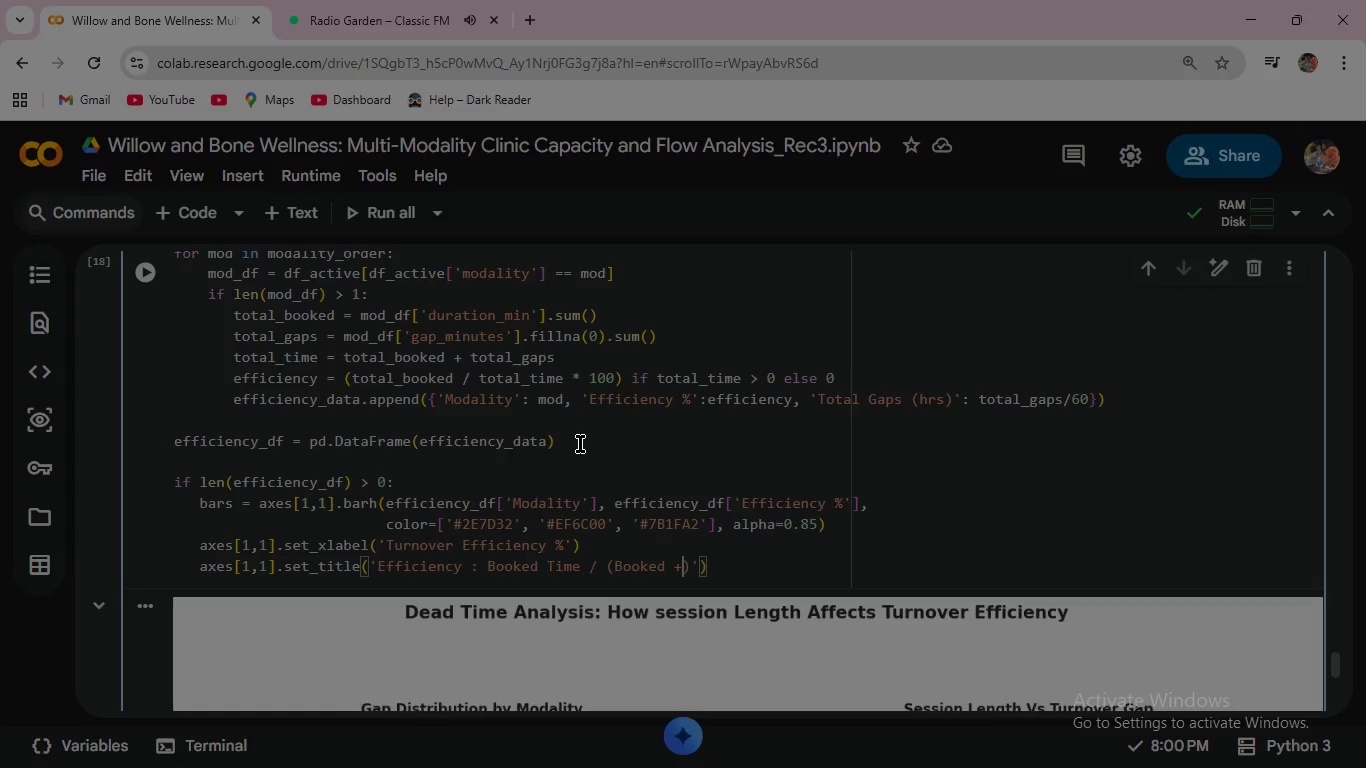 
type( Gap Time)
 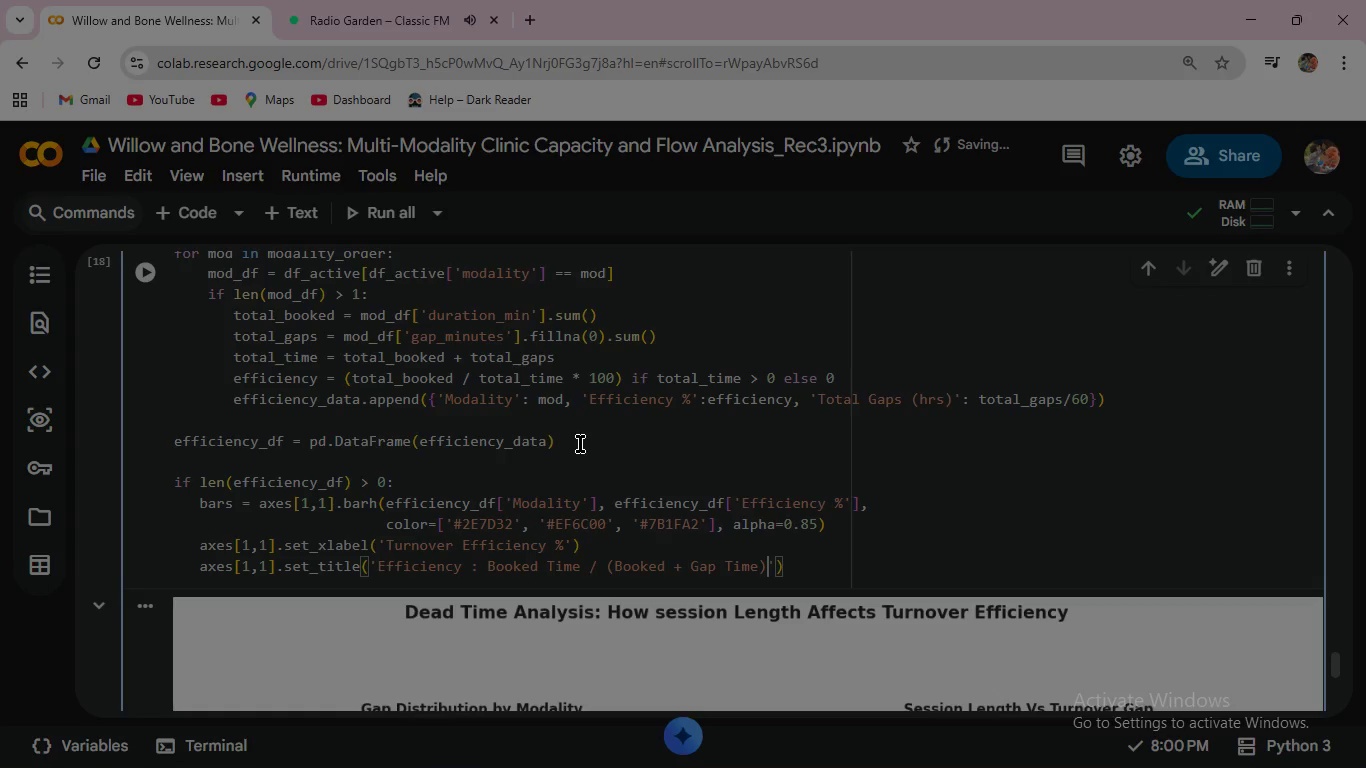 
key(ArrowRight)
 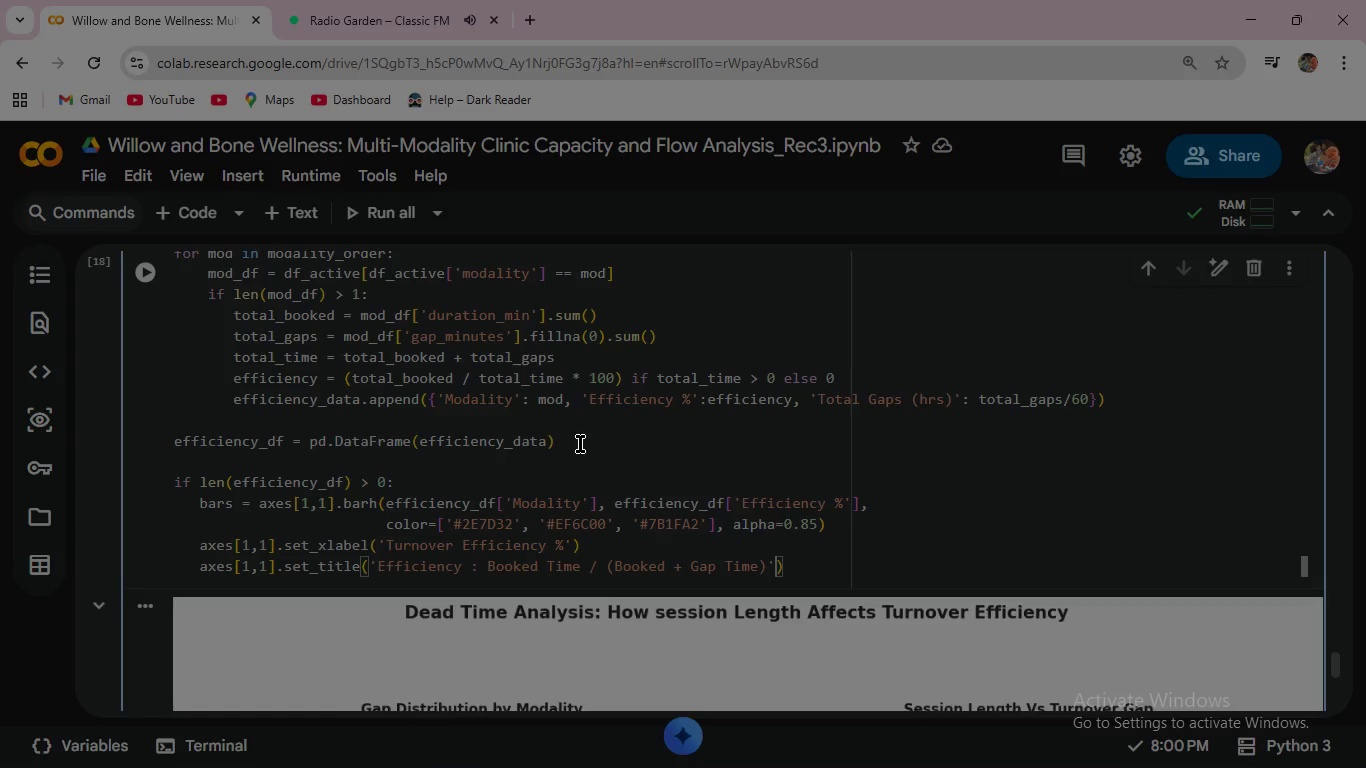 
wait(5.59)
 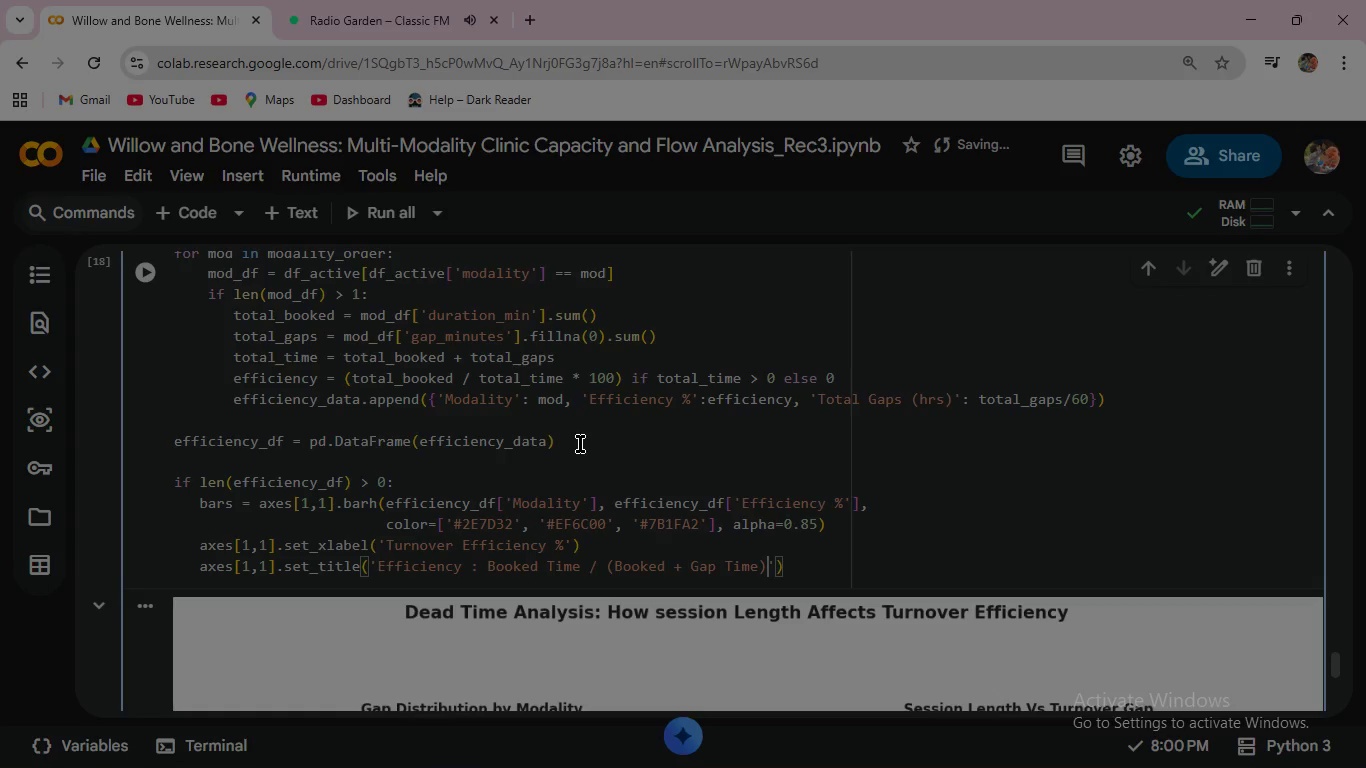 
key(ArrowRight)
 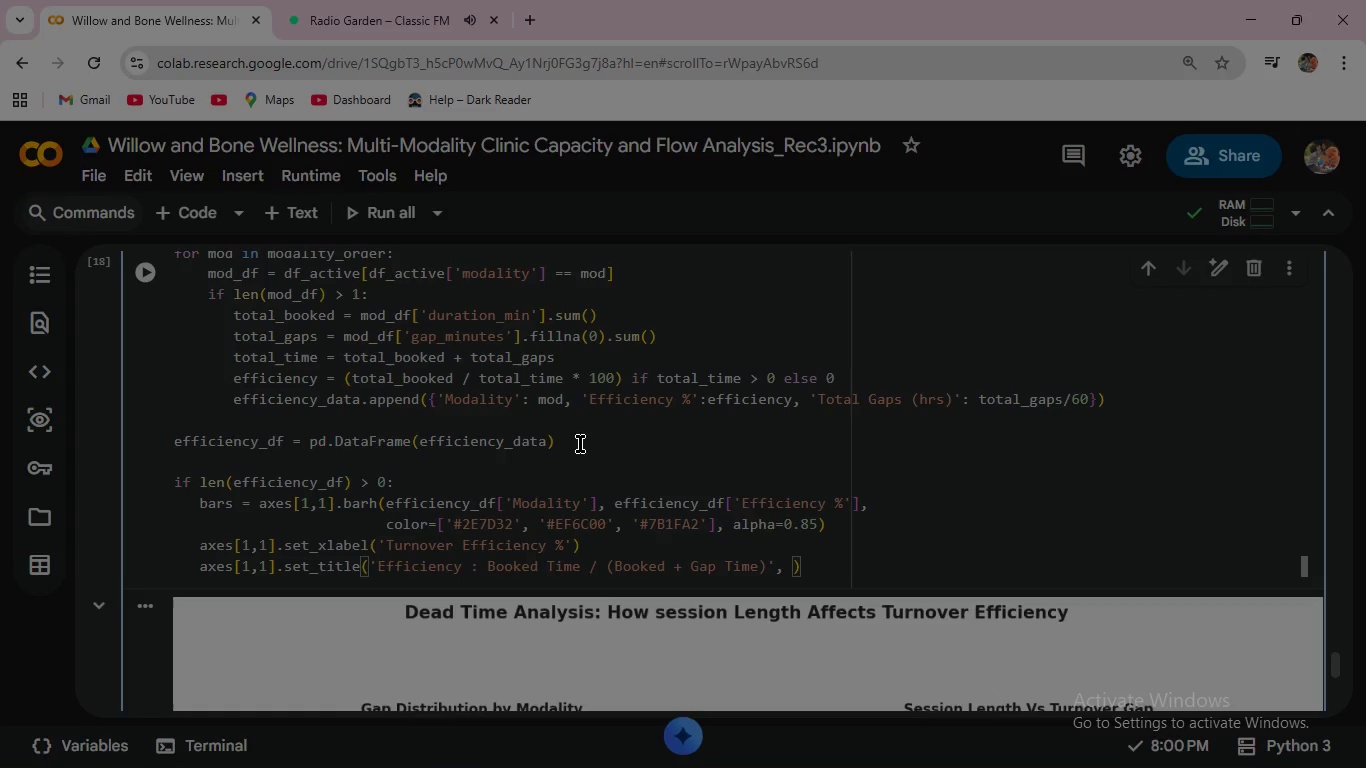 
key(Comma)
 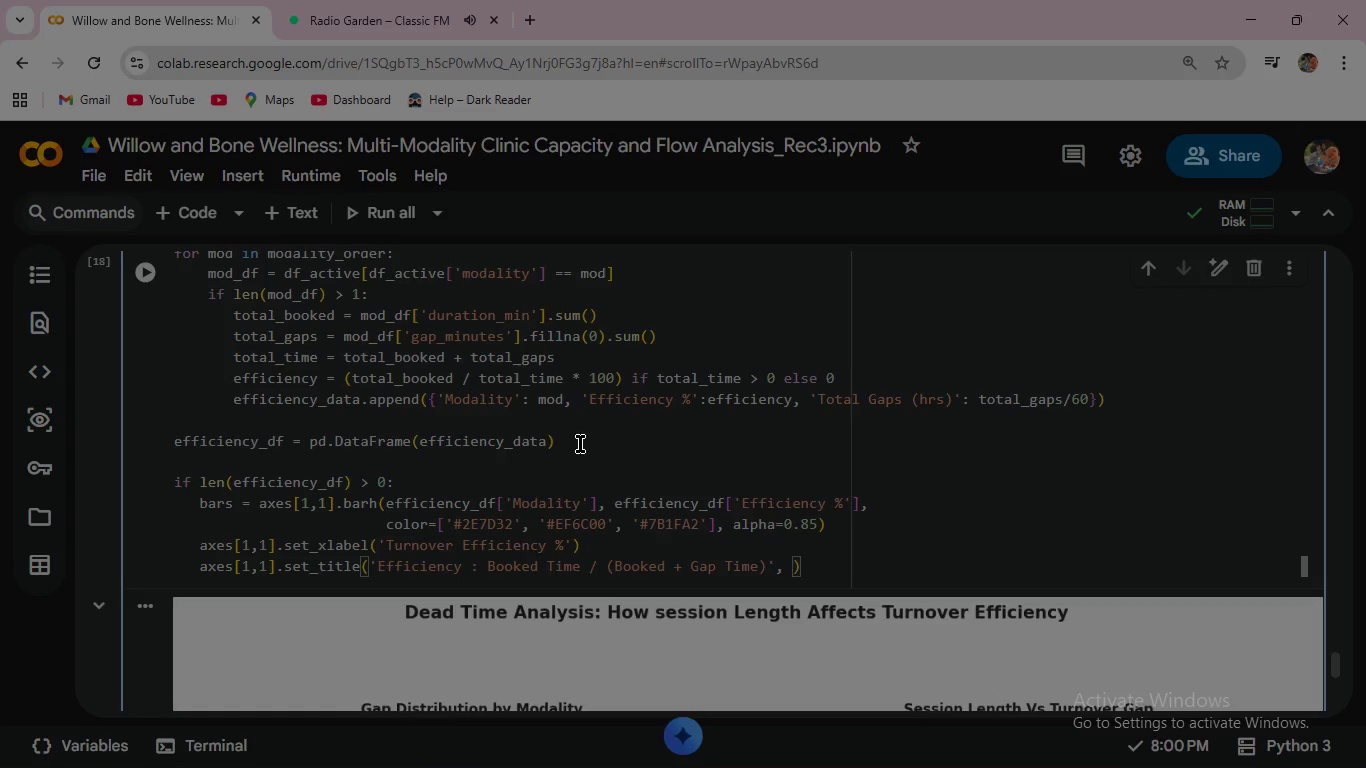 
key(Space)
 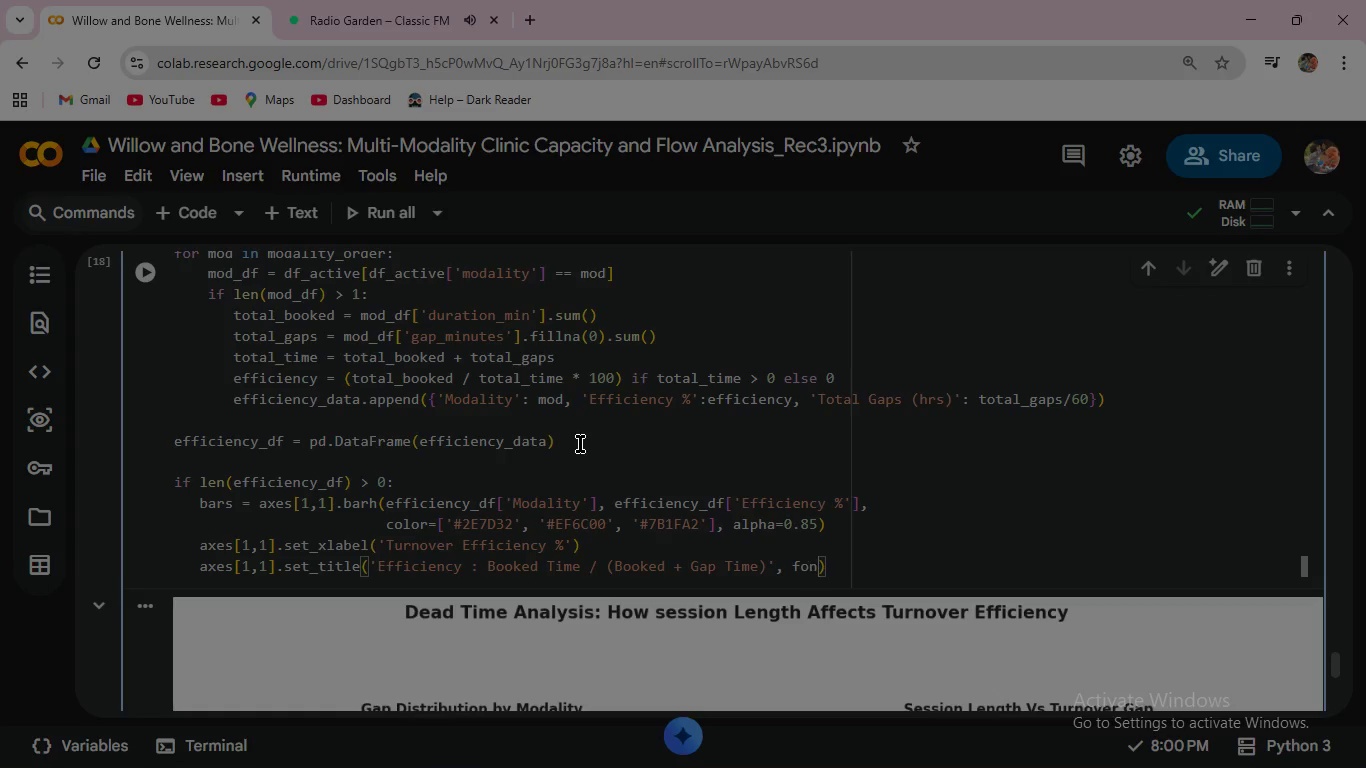 
type(fontweight='bold)
 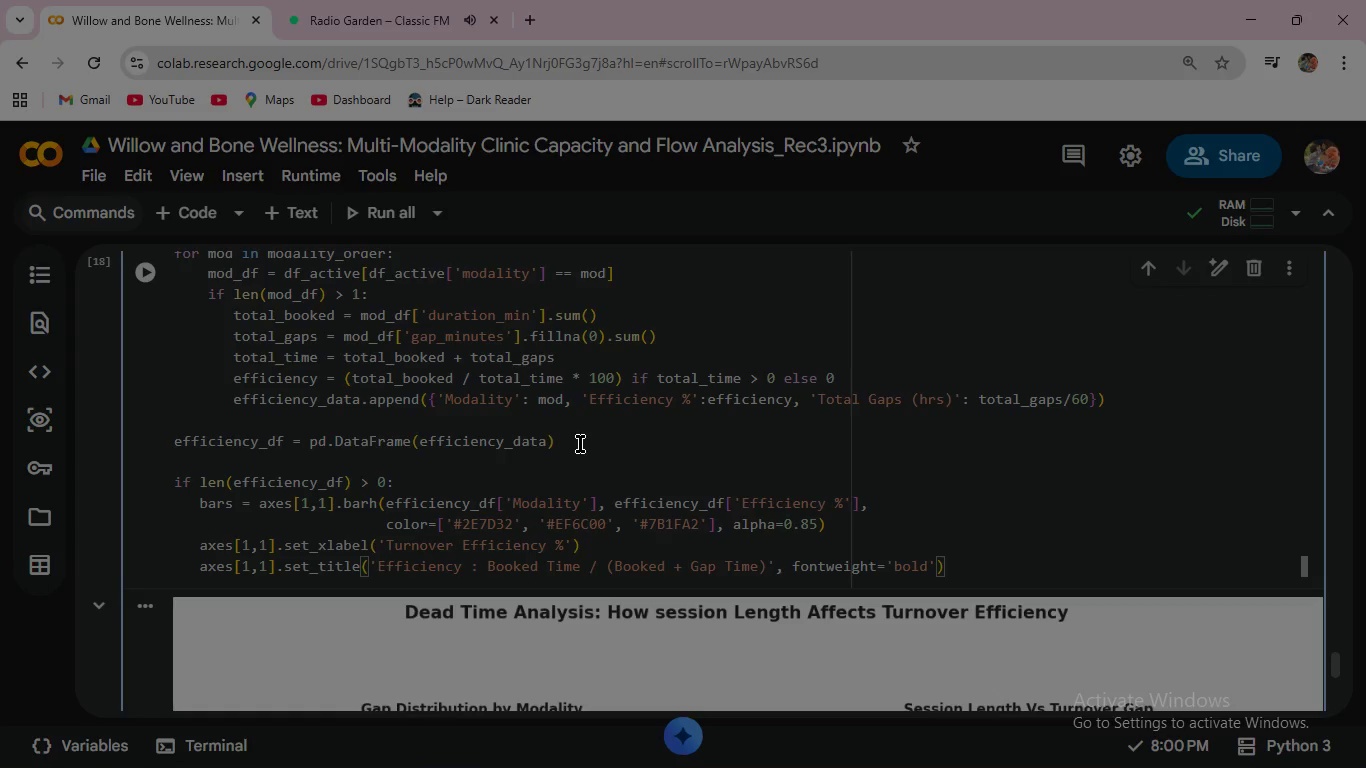 
key(ArrowRight)
 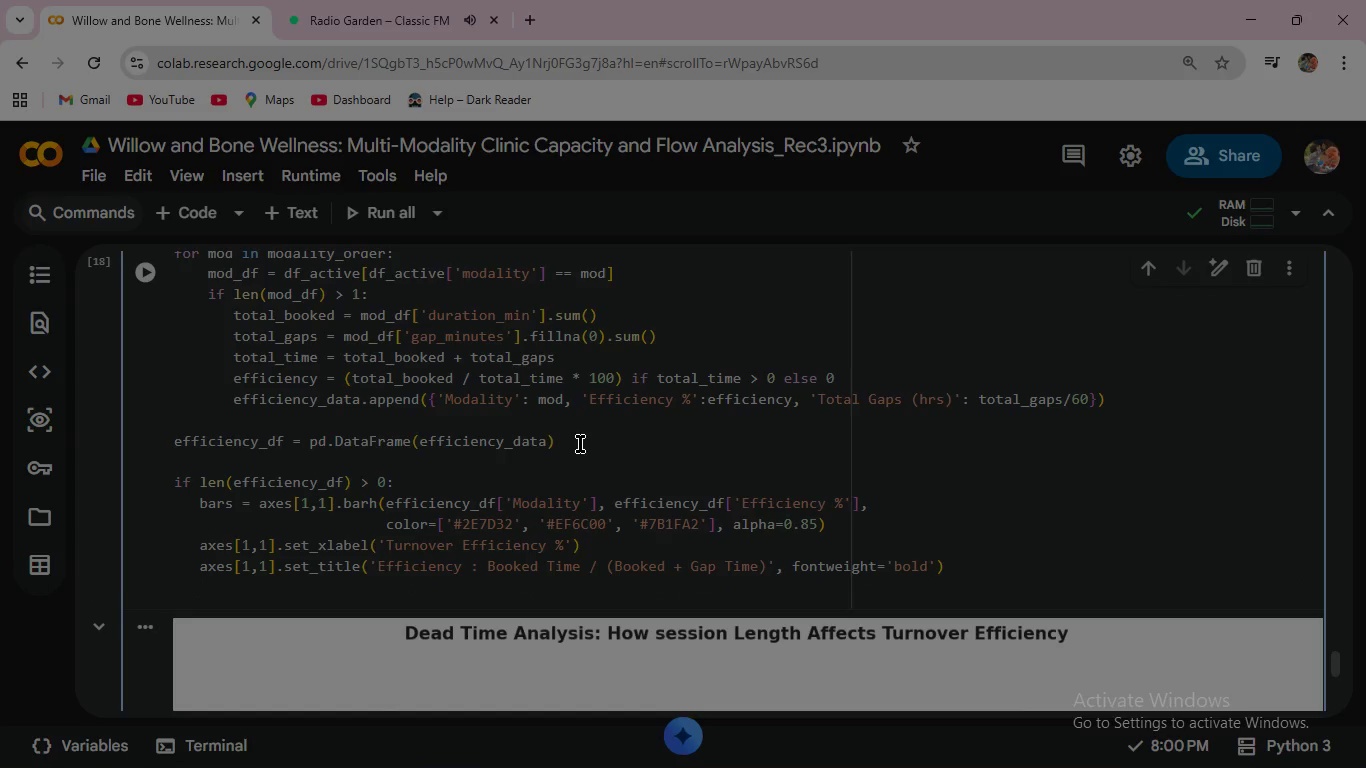 
key(ArrowRight)
 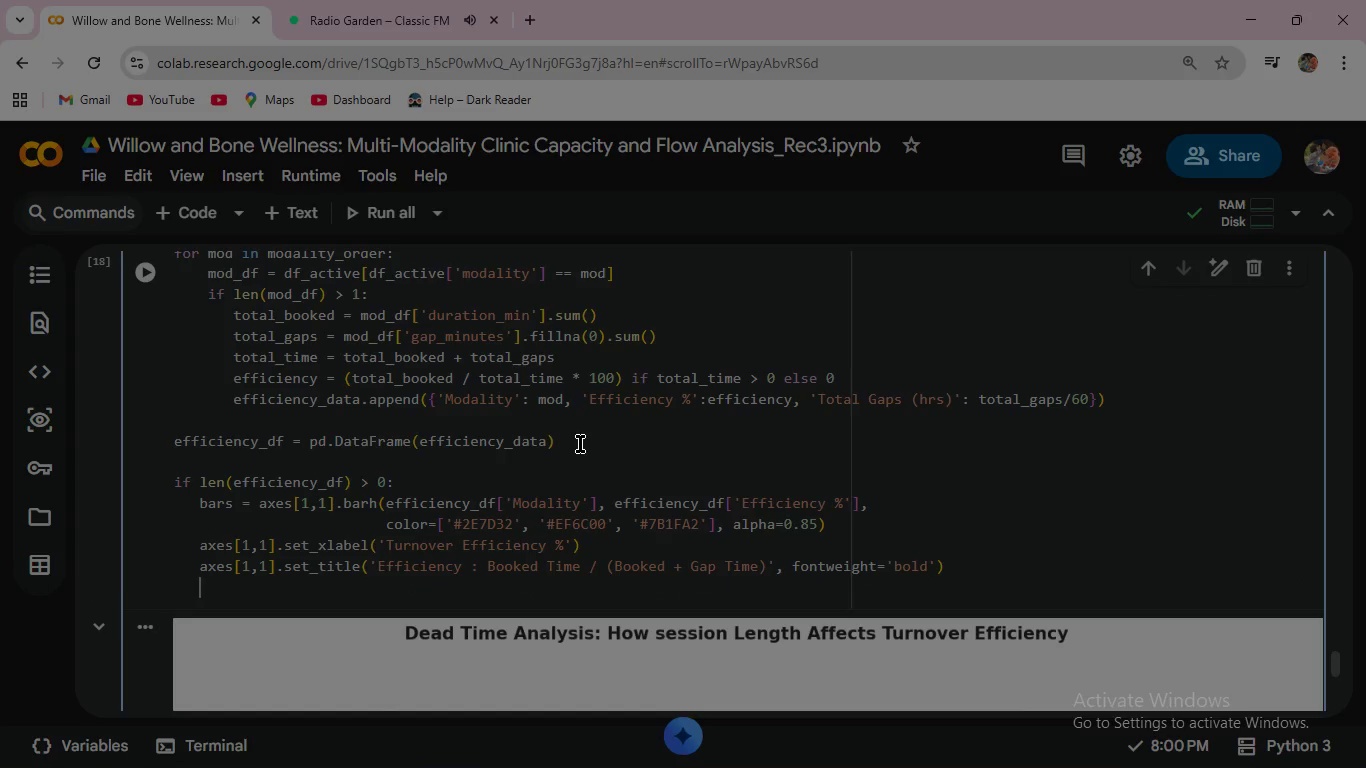 
key(Enter)
 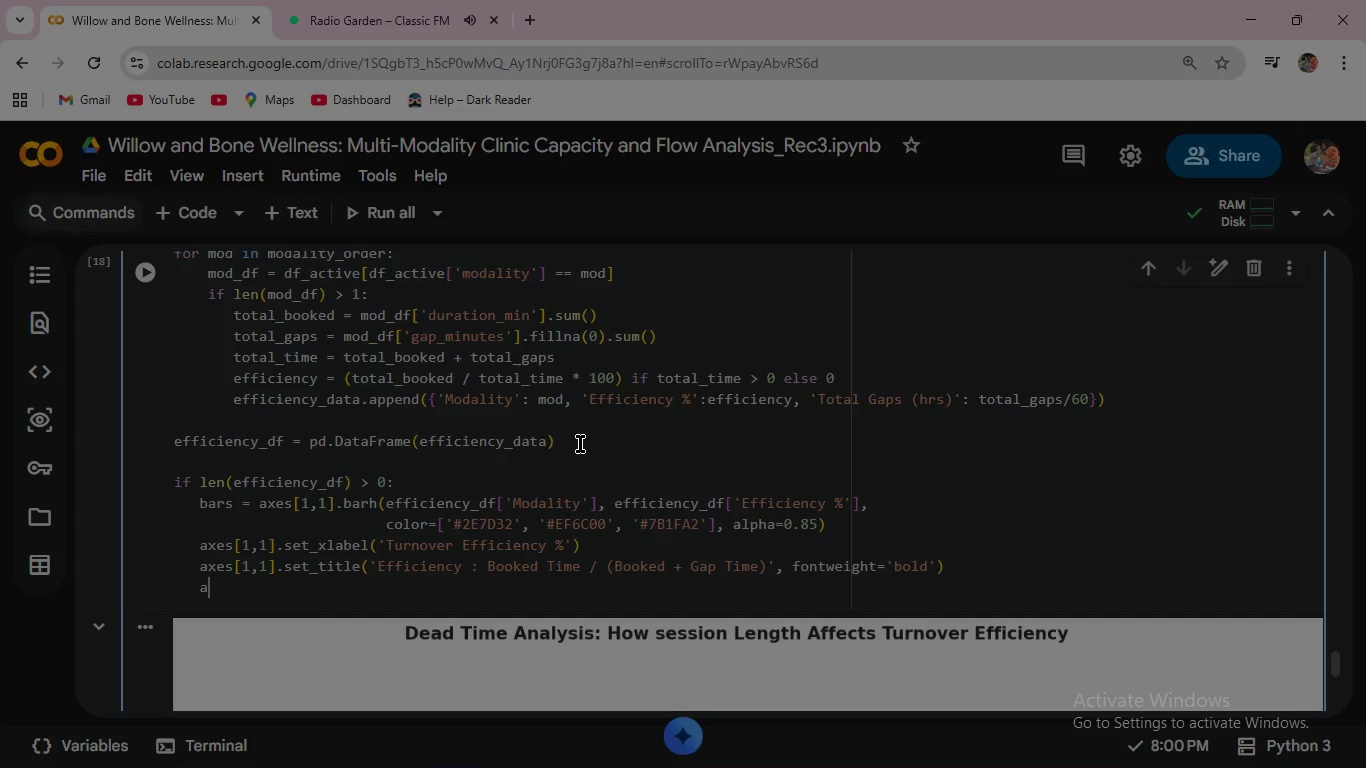 
wait(6.92)
 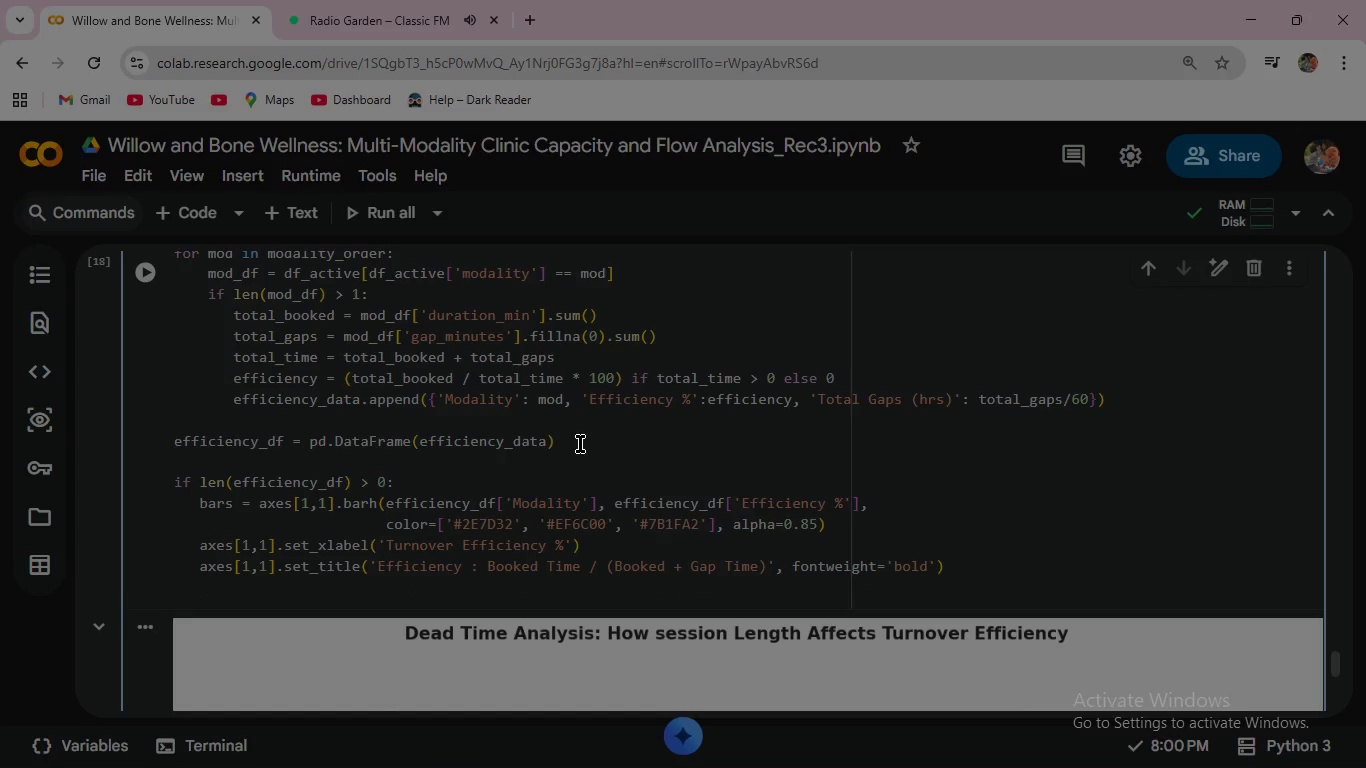 
type(axes[1,1)
 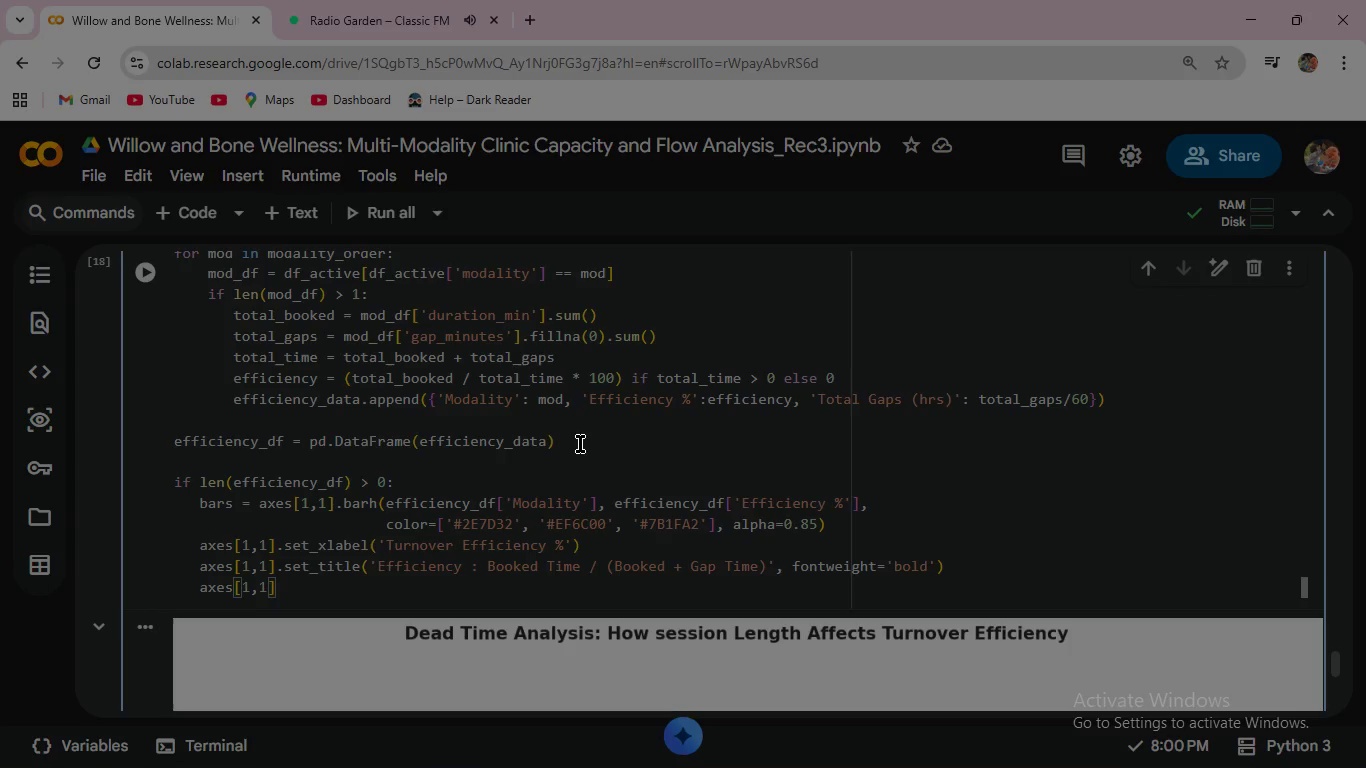 
key(ArrowRight)
 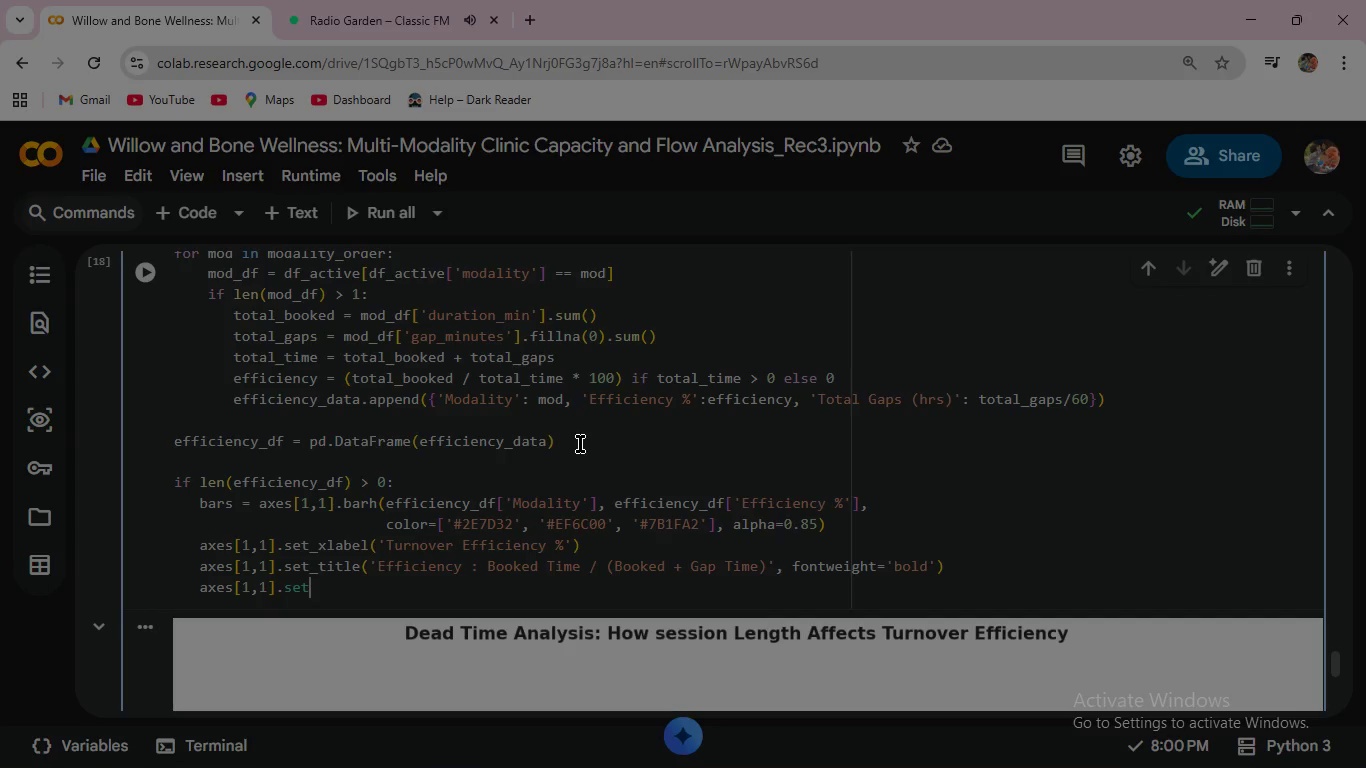 
type(.set)
 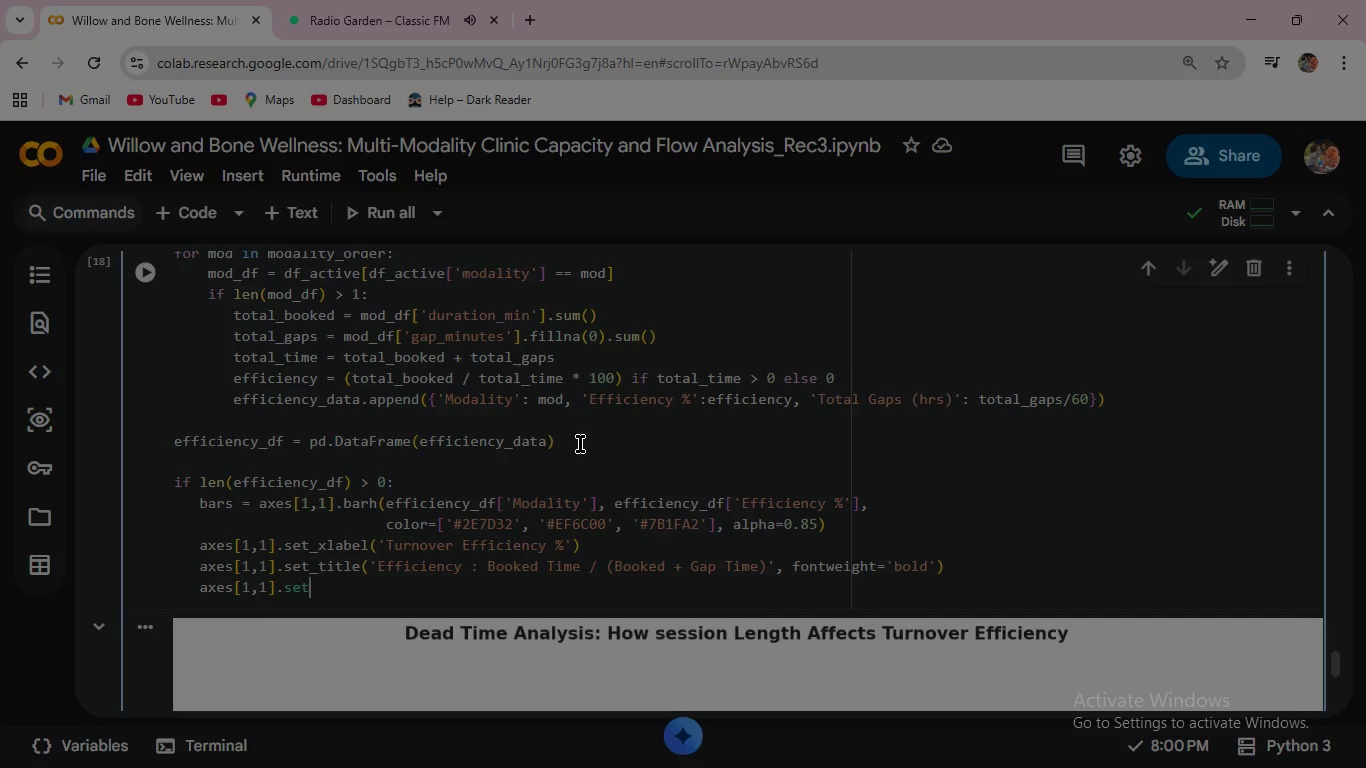 
wait(6.17)
 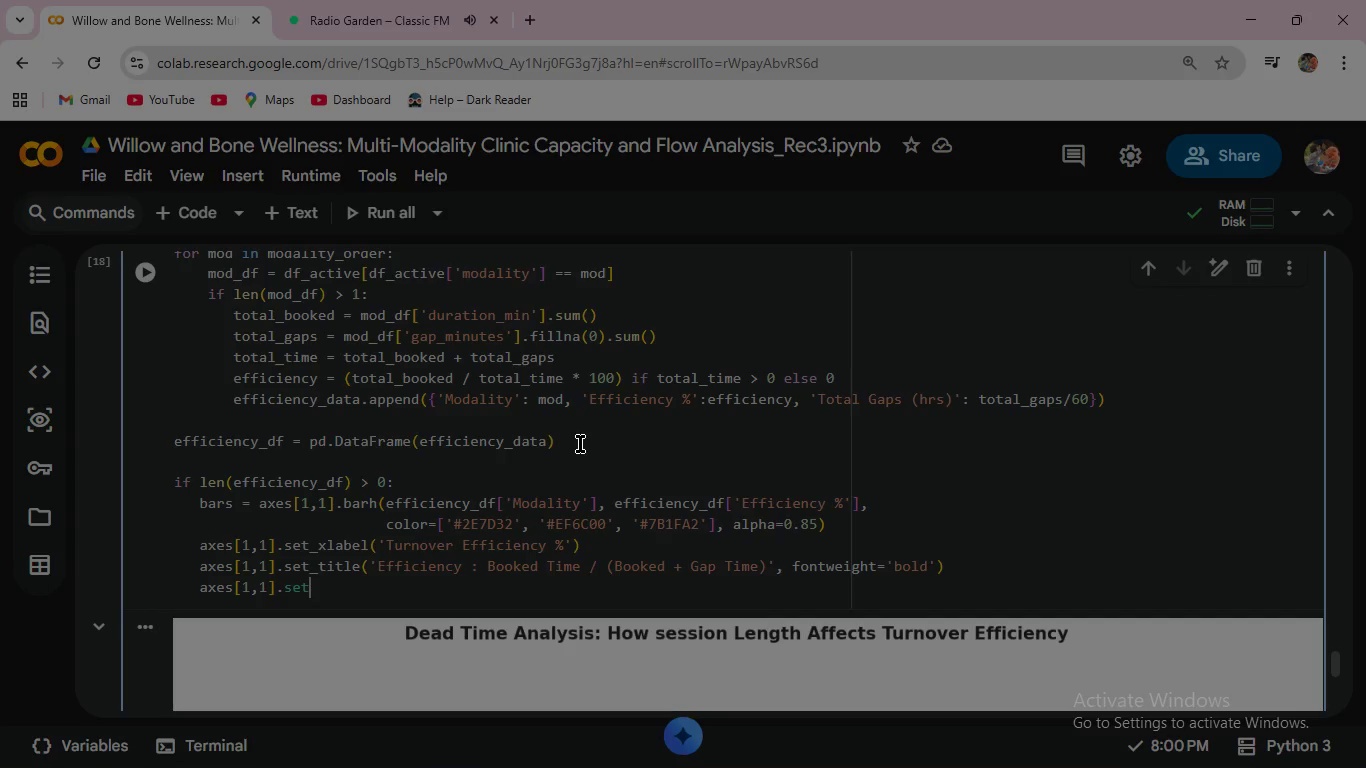 
type(_xlim(0, 100)
 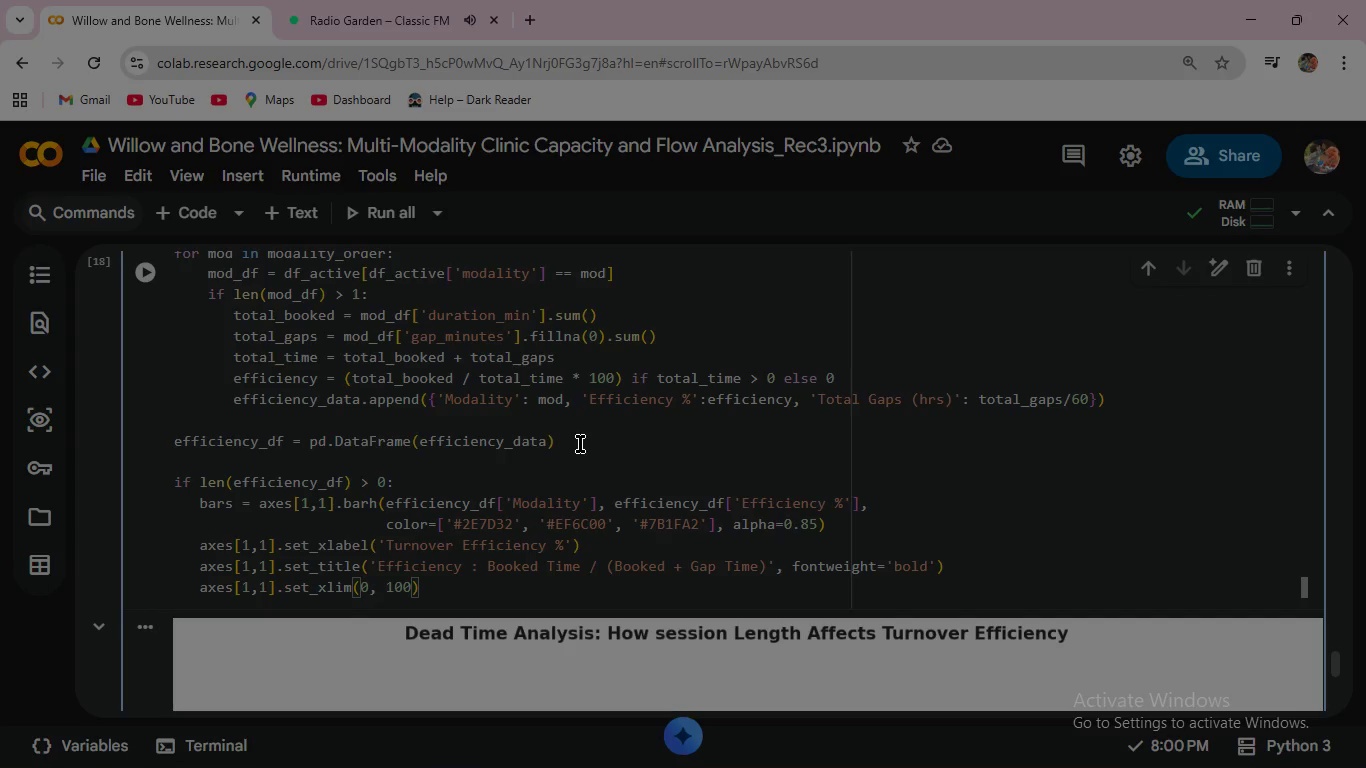 
key(ArrowRight)
 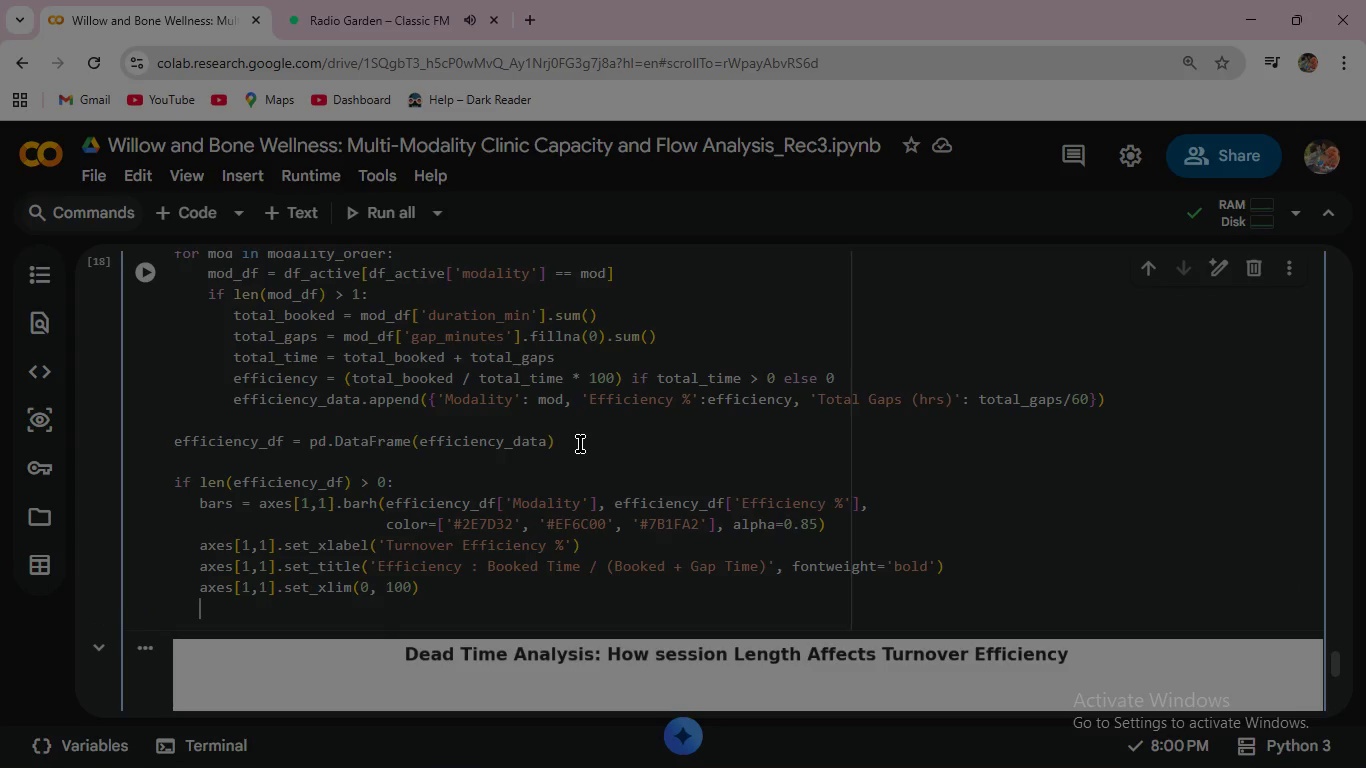 
key(Enter)
 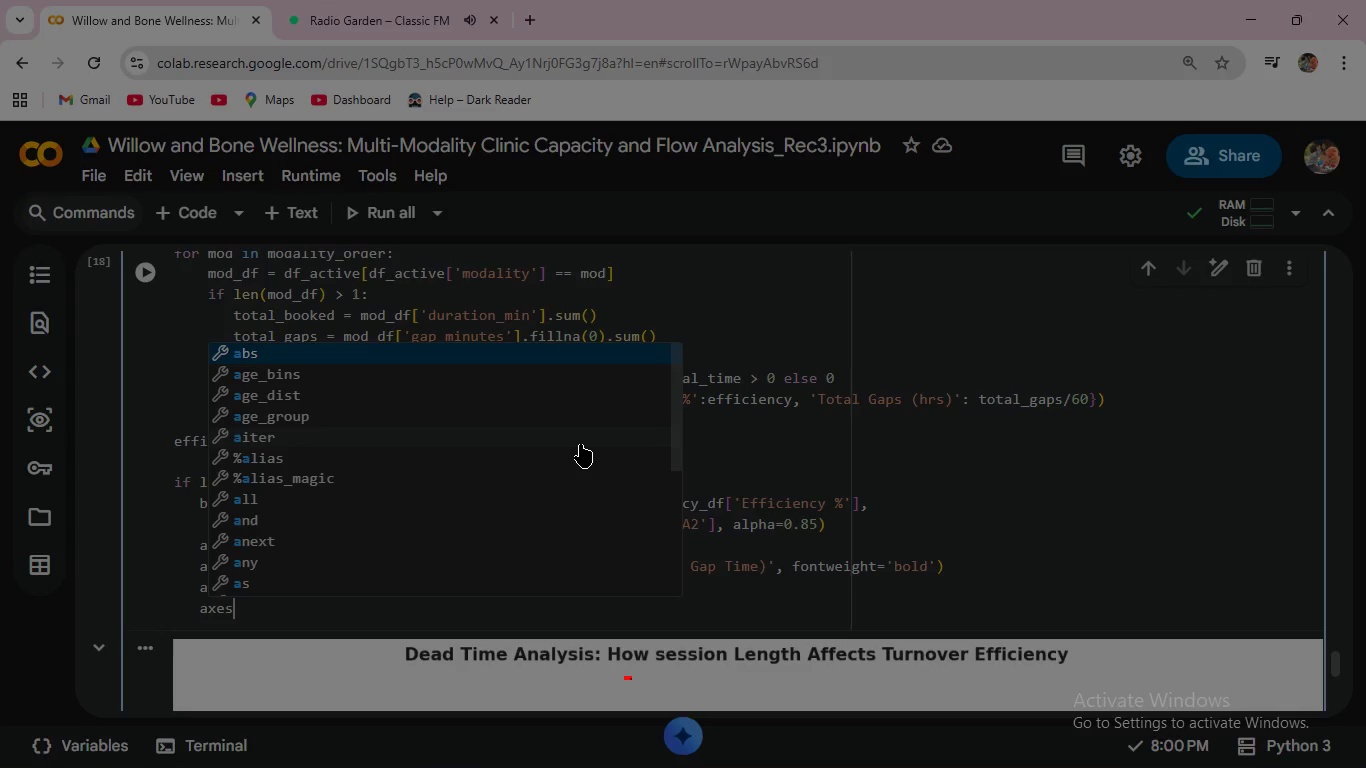 
type(axes)
 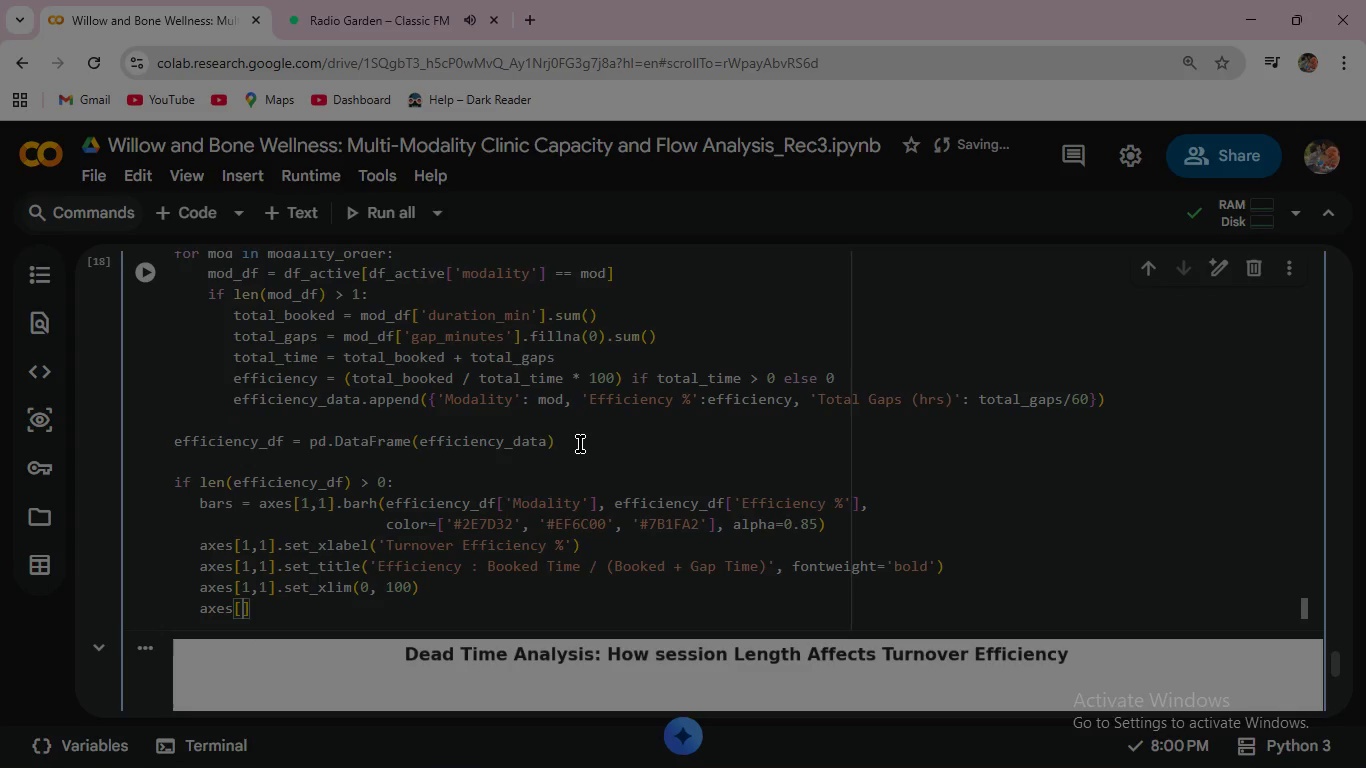 
key(Enter)
 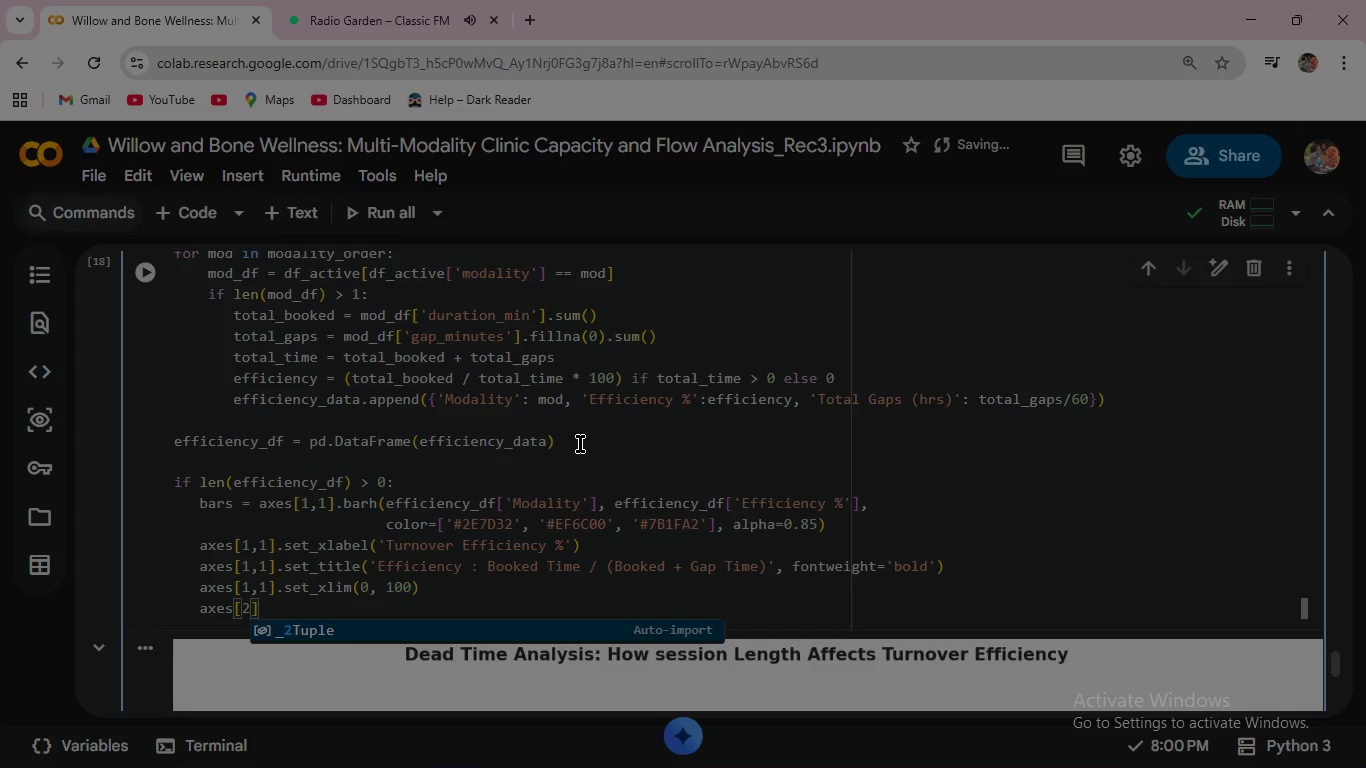 
key(BracketLeft)
 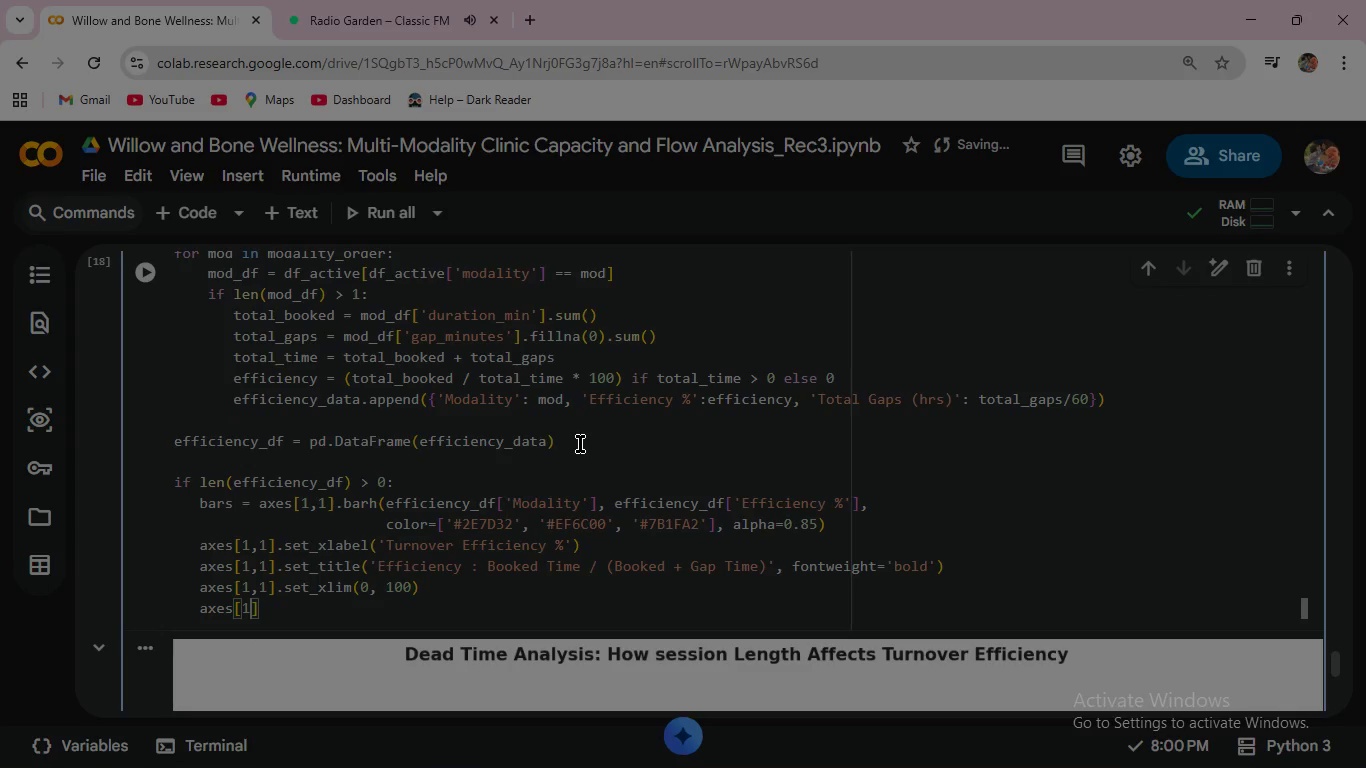 
key(2)
 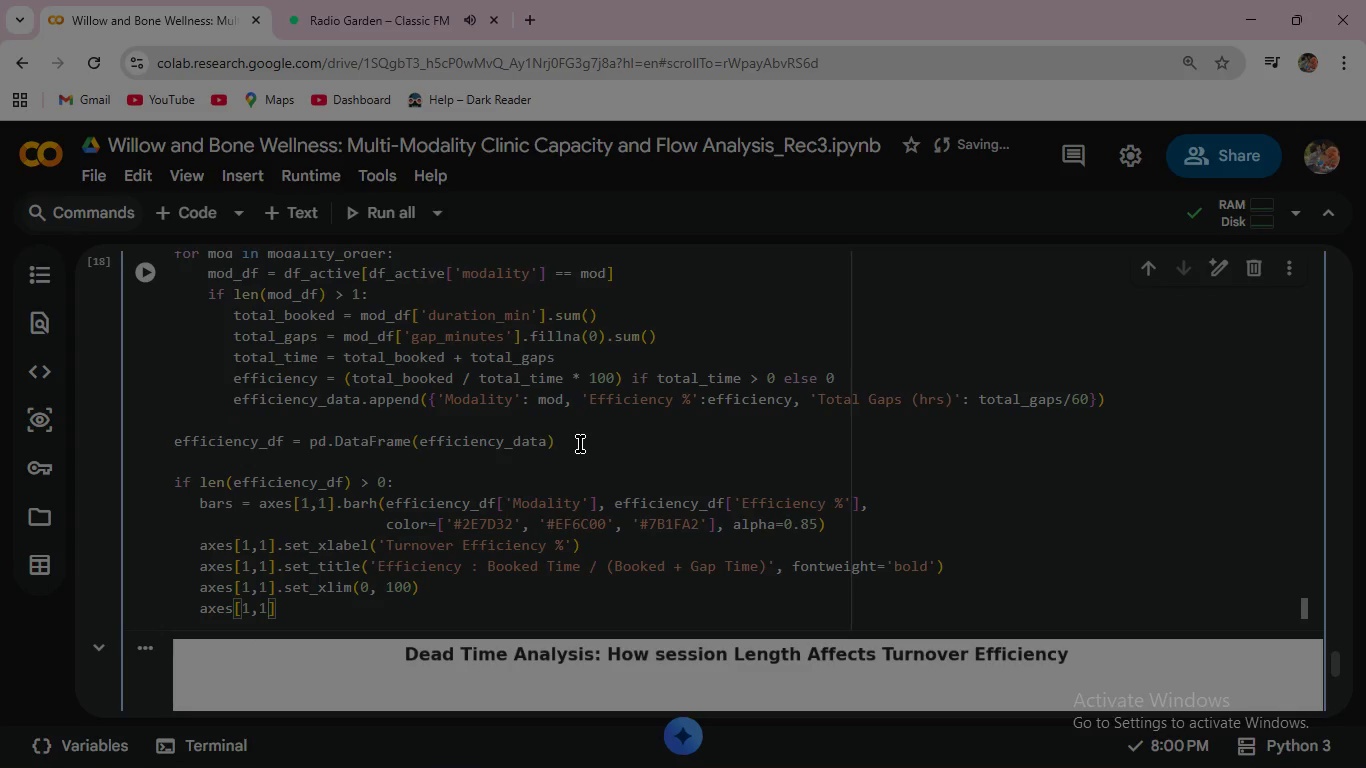 
key(Backspace)
 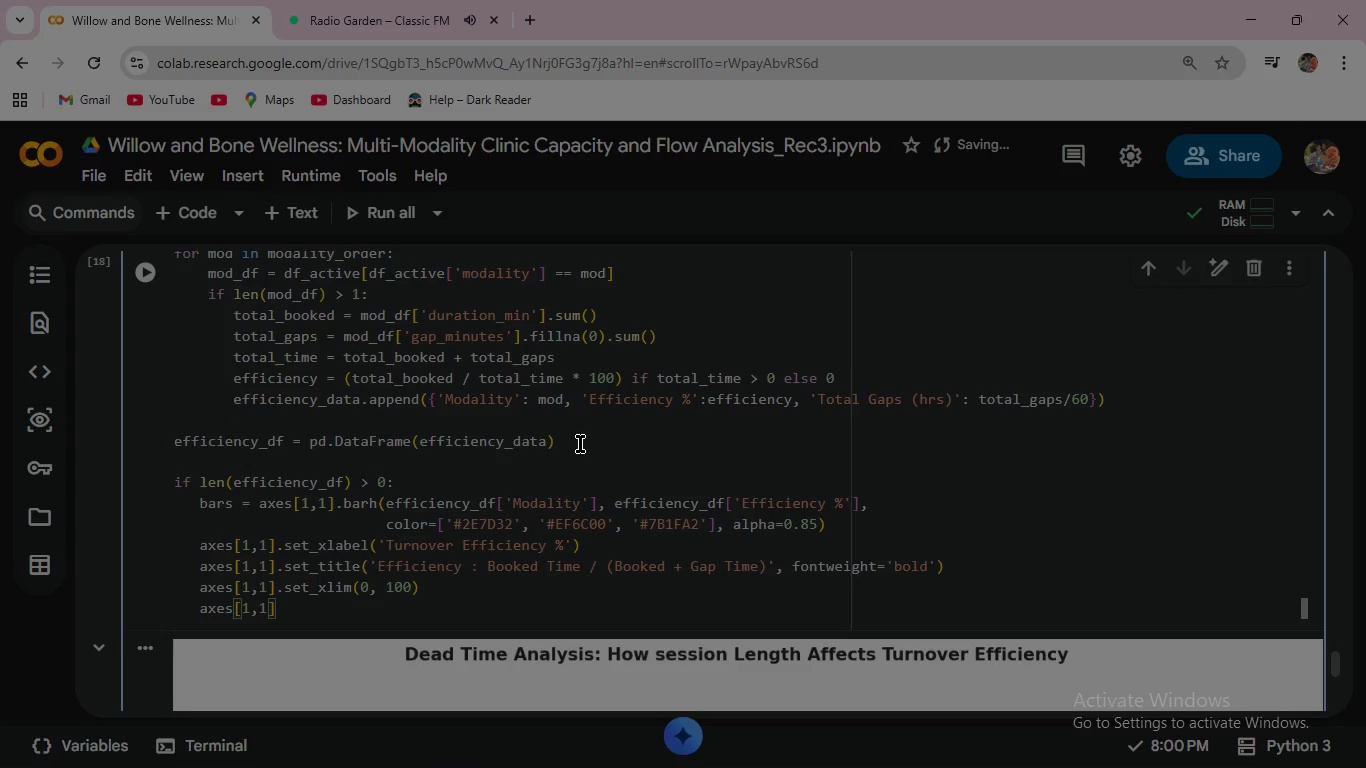 
key(1)
 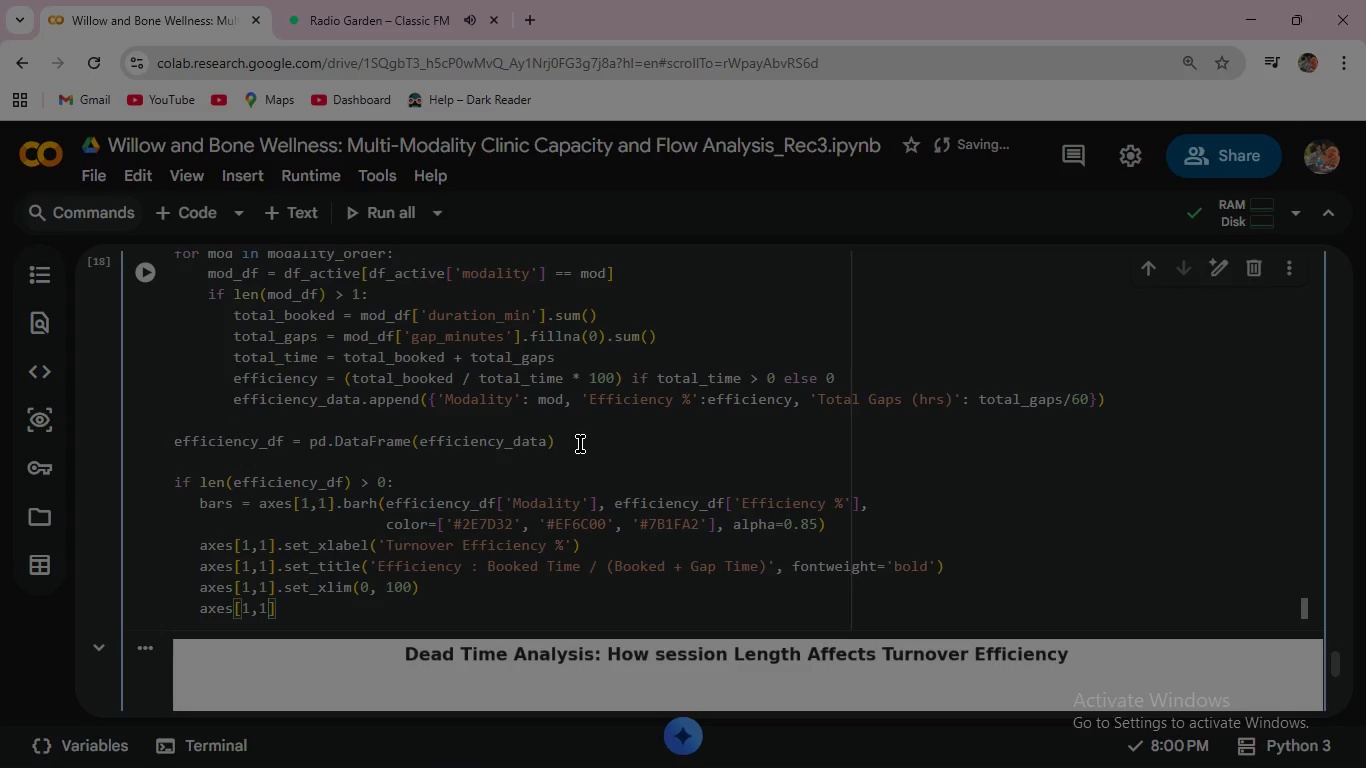 
key(Comma)
 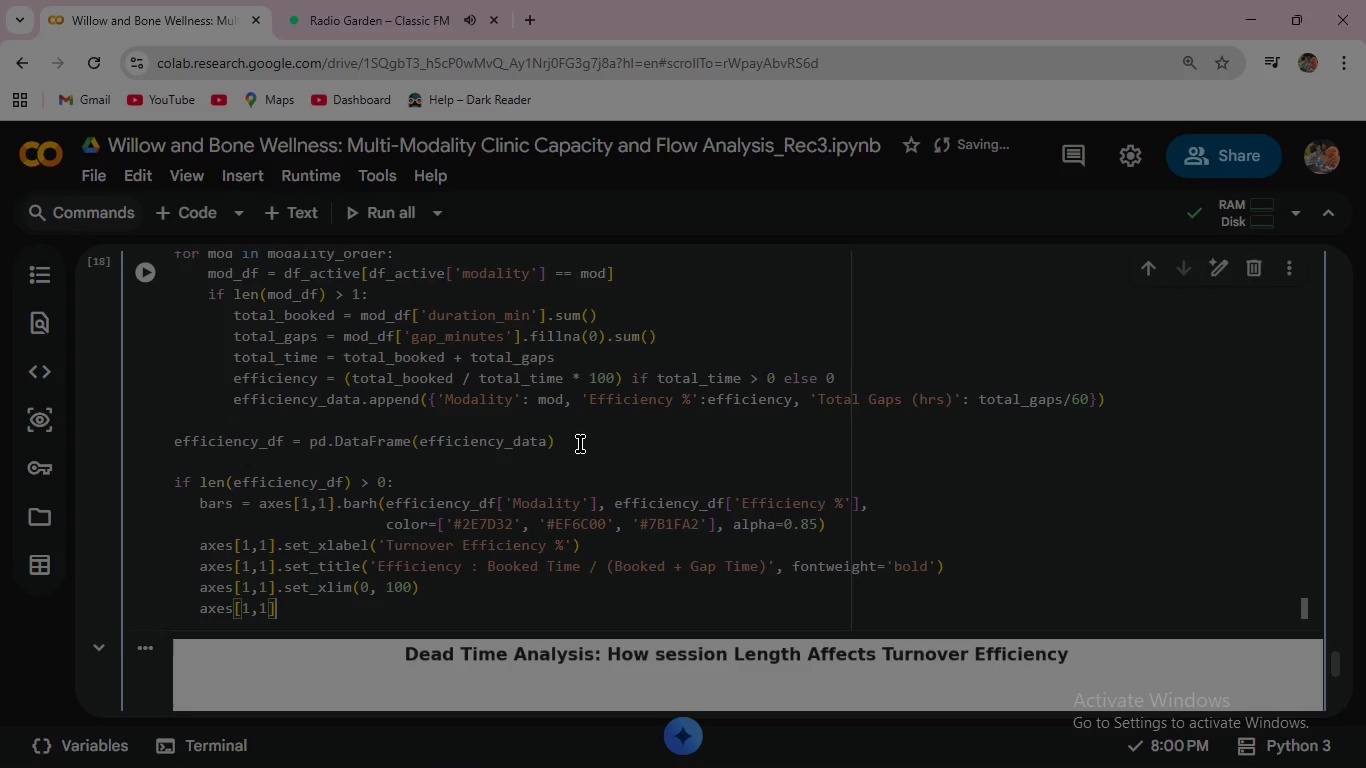 
key(1)
 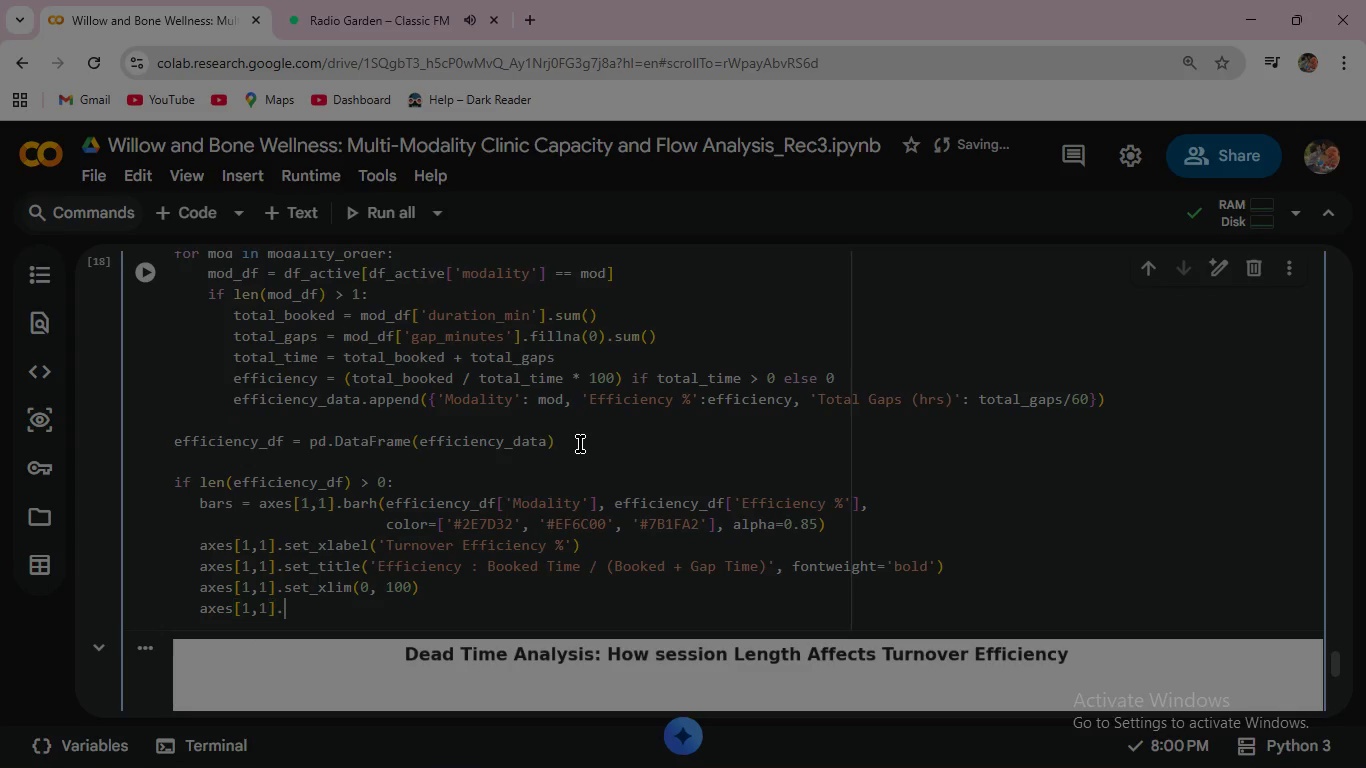 
key(ArrowRight)
 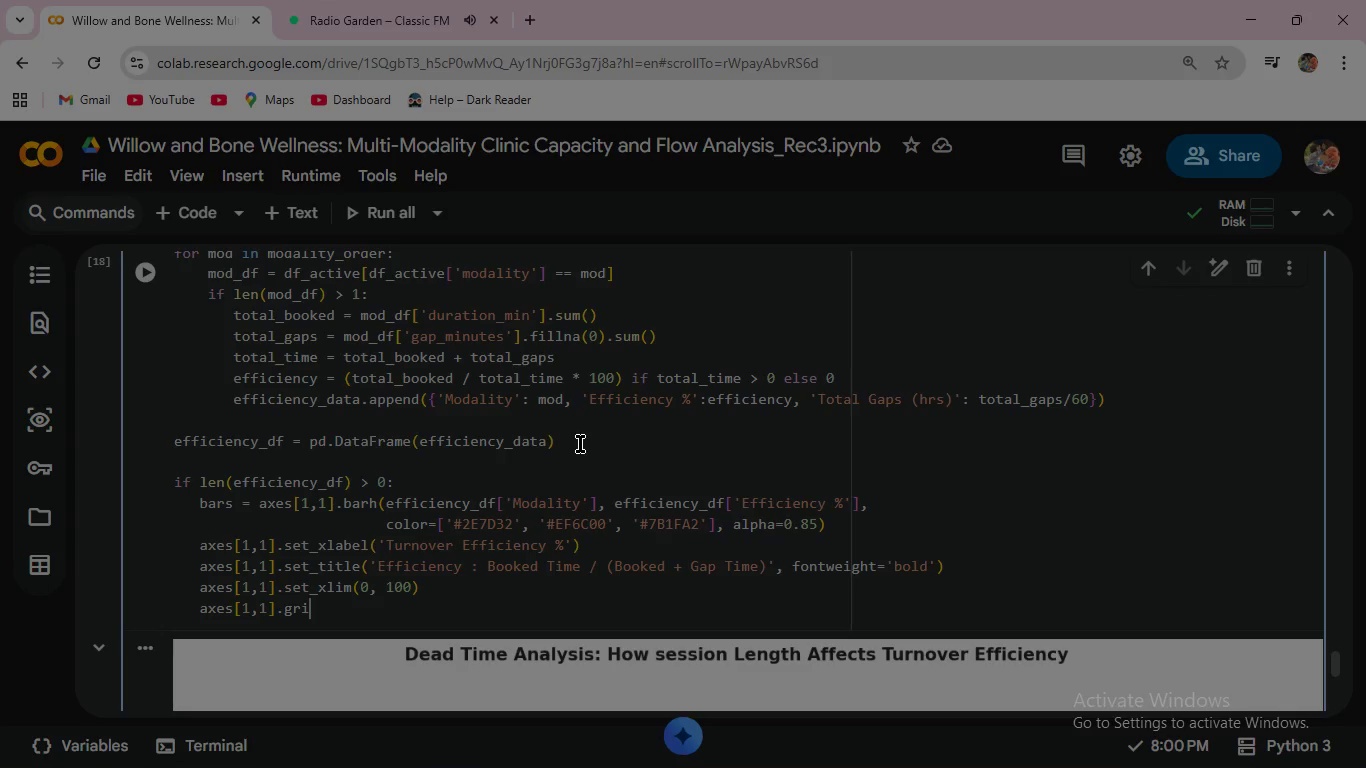 
type(.grid(axes='x)
 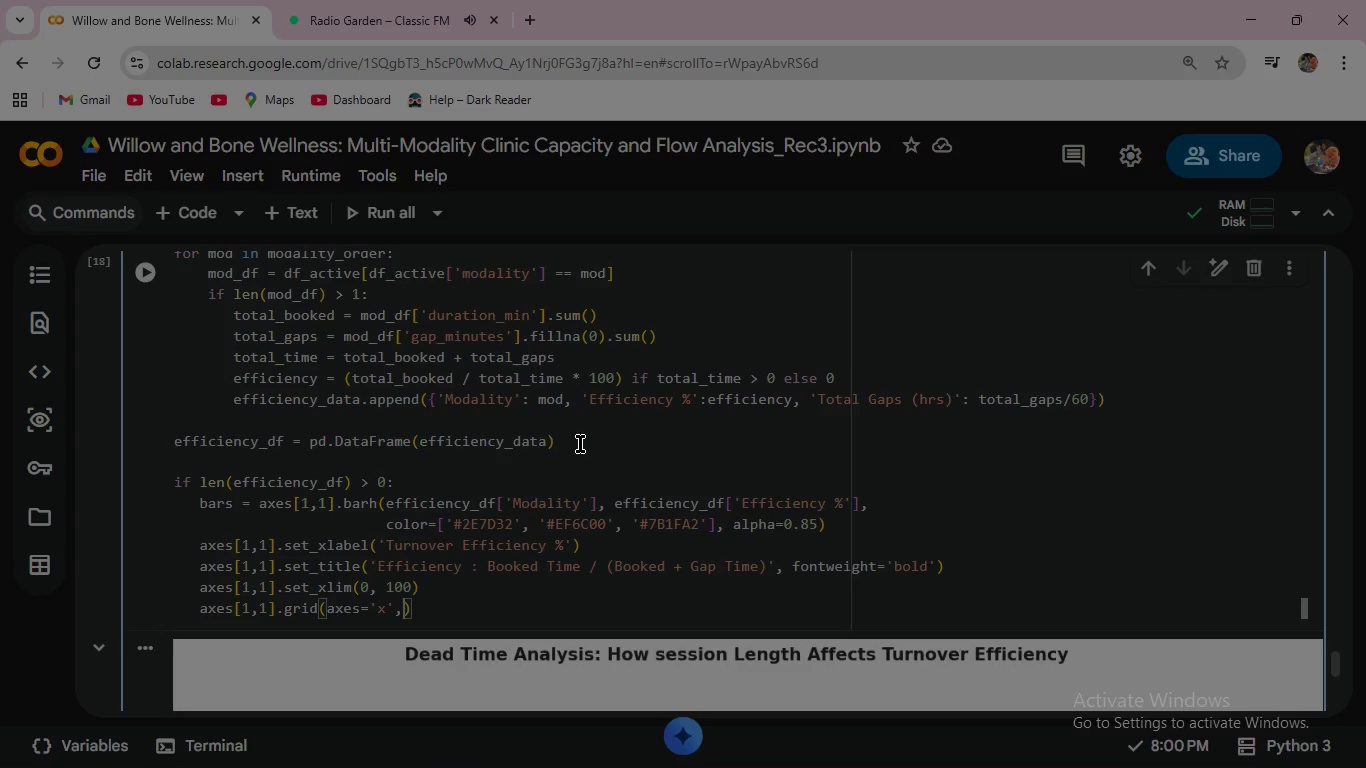 
key(ArrowRight)
 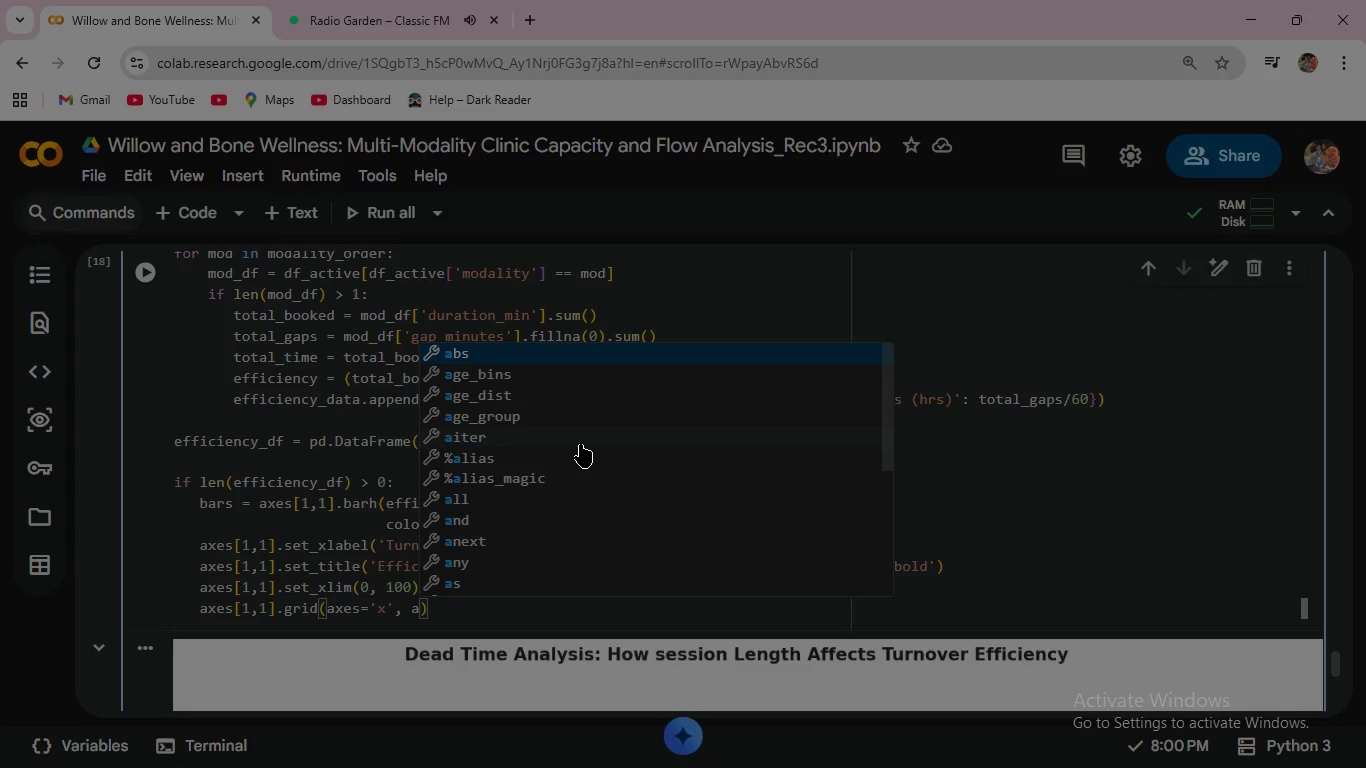 
type(, alpha=0.3)
 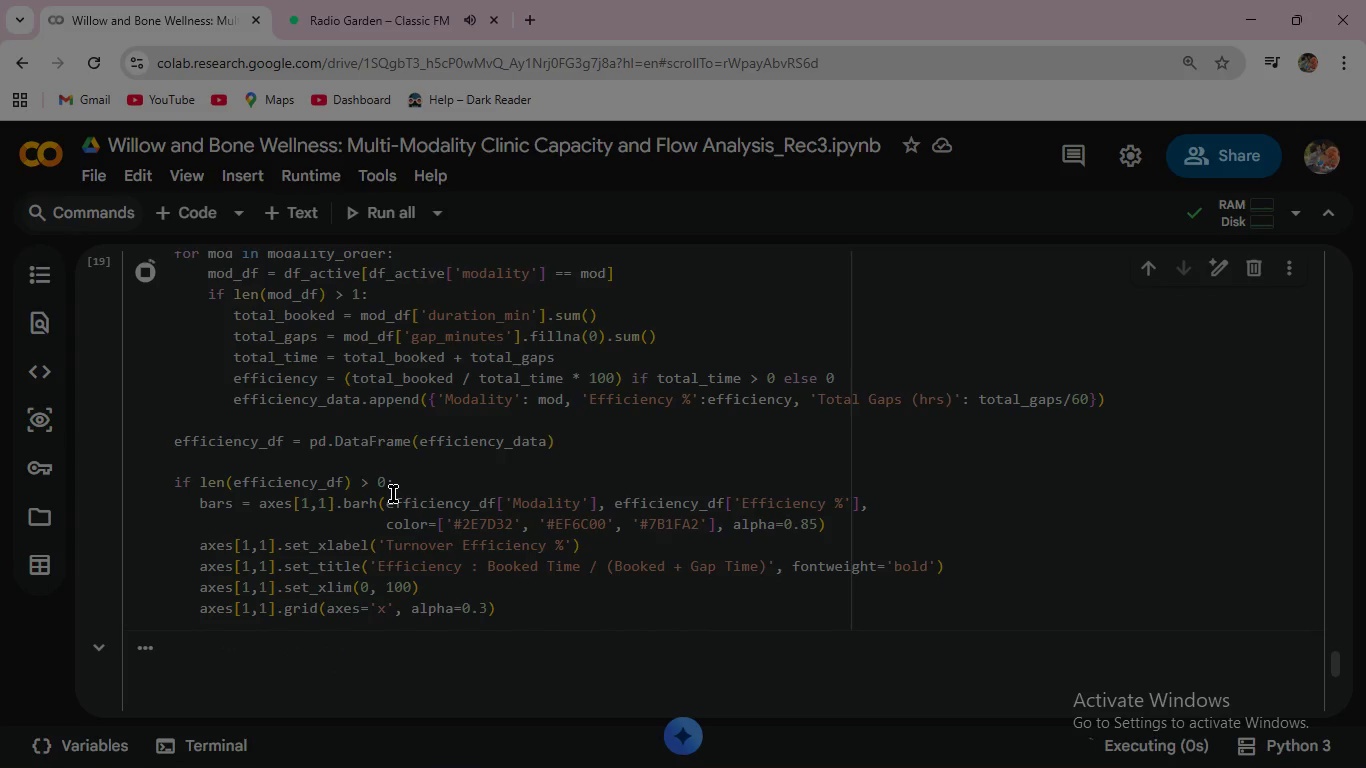 
left_click([147, 272])
 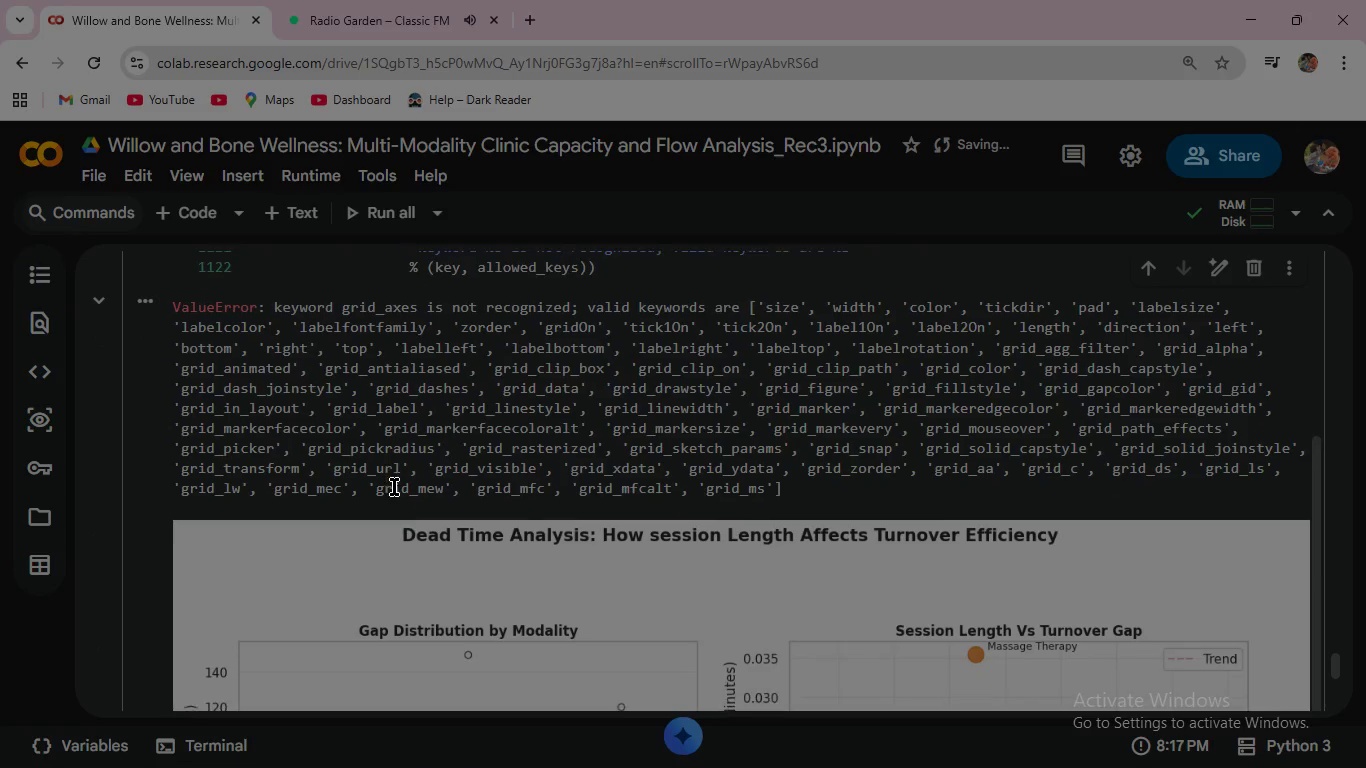 
scroll: coordinate [394, 485], scroll_direction: down, amount: 10.0
 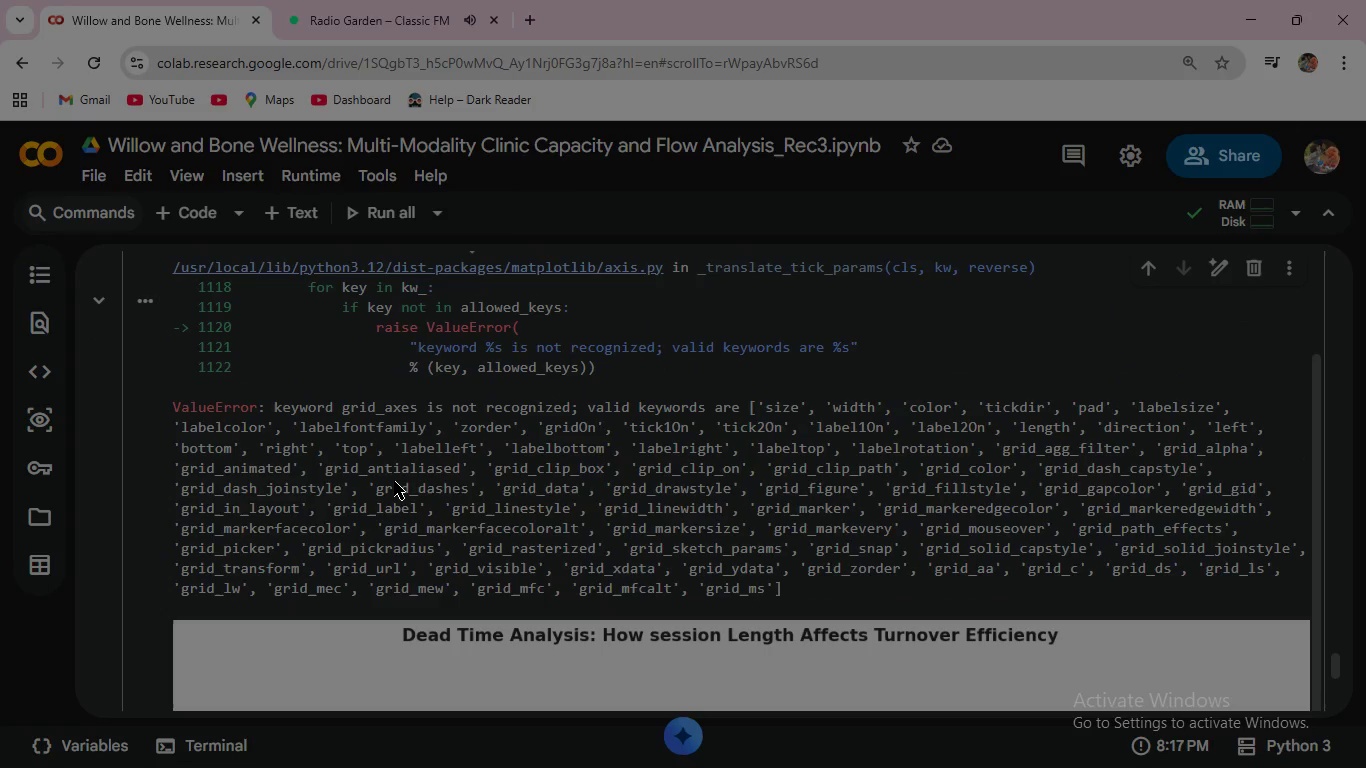 
scroll: coordinate [394, 481], scroll_direction: up, amount: 9.0
 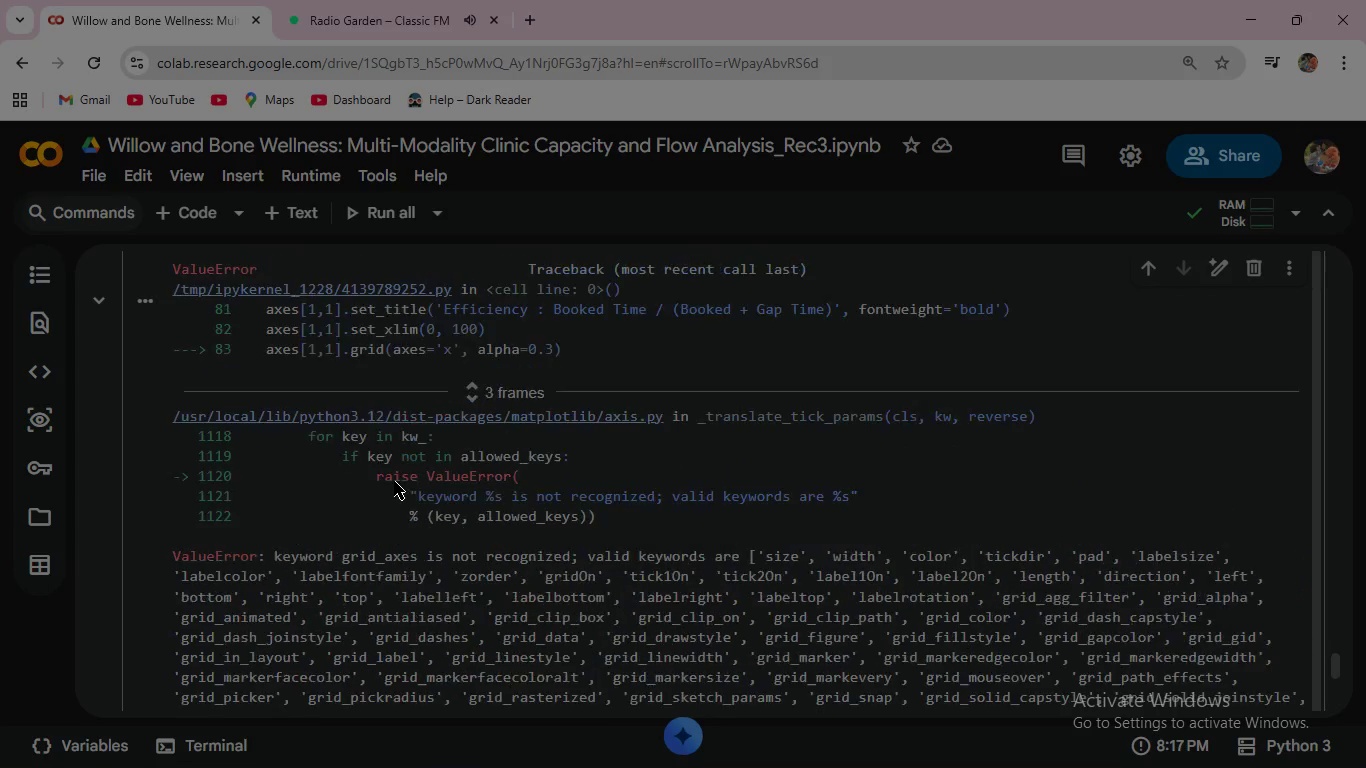 
wait(5.75)
 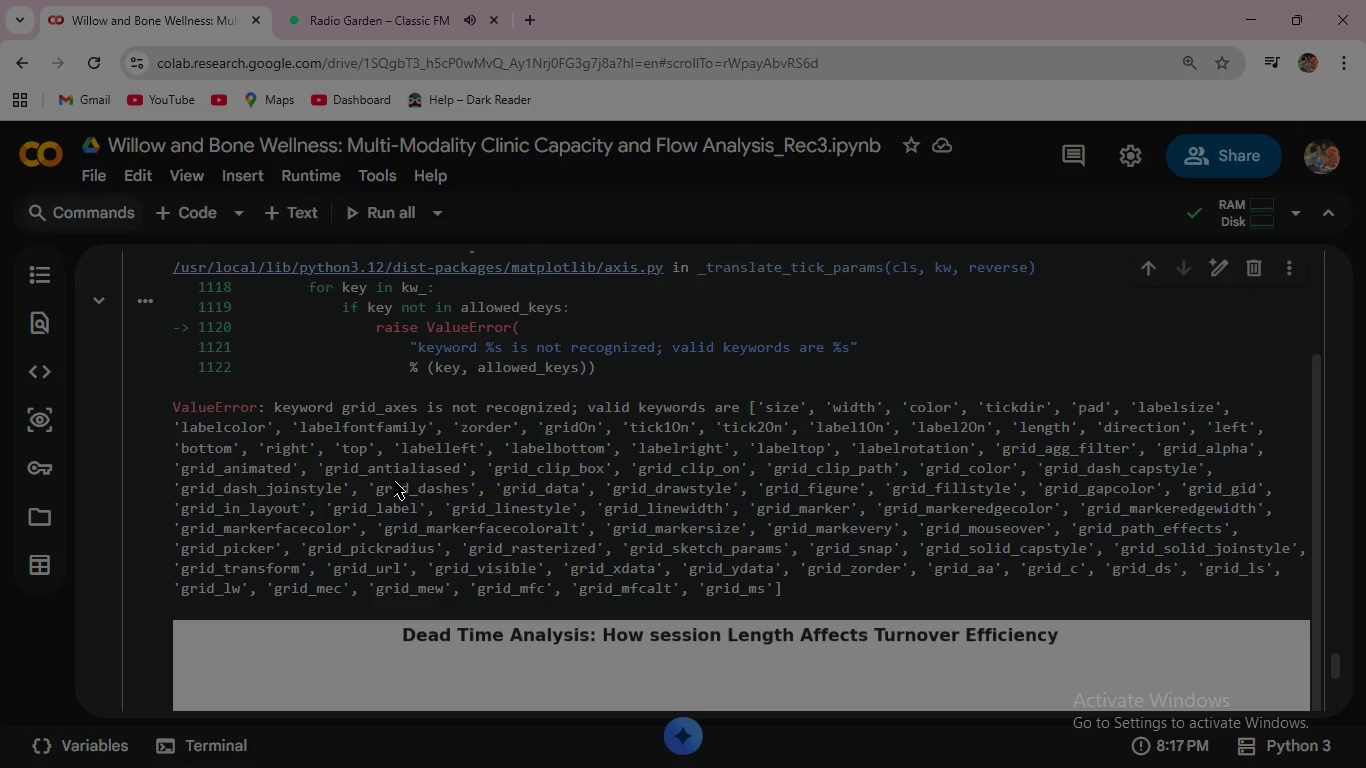 
scroll: coordinate [444, 463], scroll_direction: up, amount: 11.0
 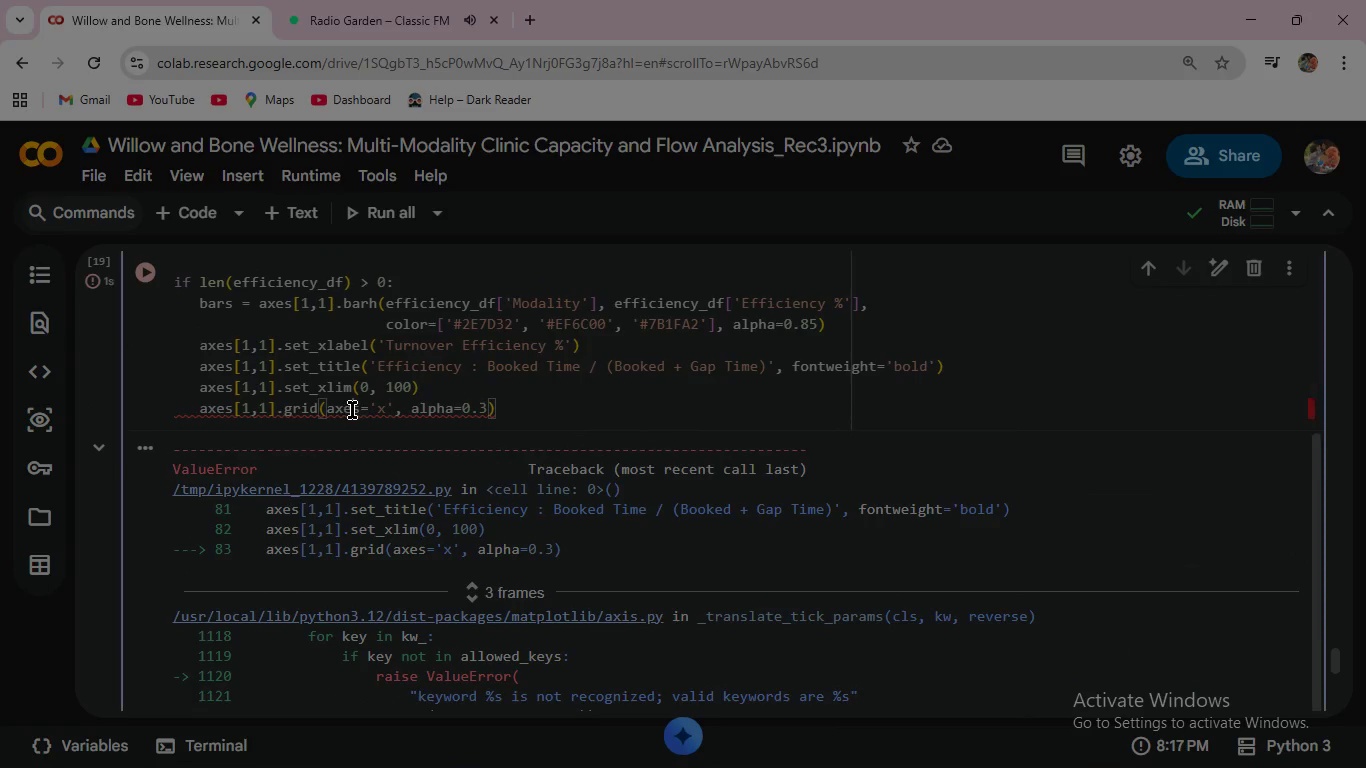 
scroll: coordinate [444, 463], scroll_direction: down, amount: 3.0
 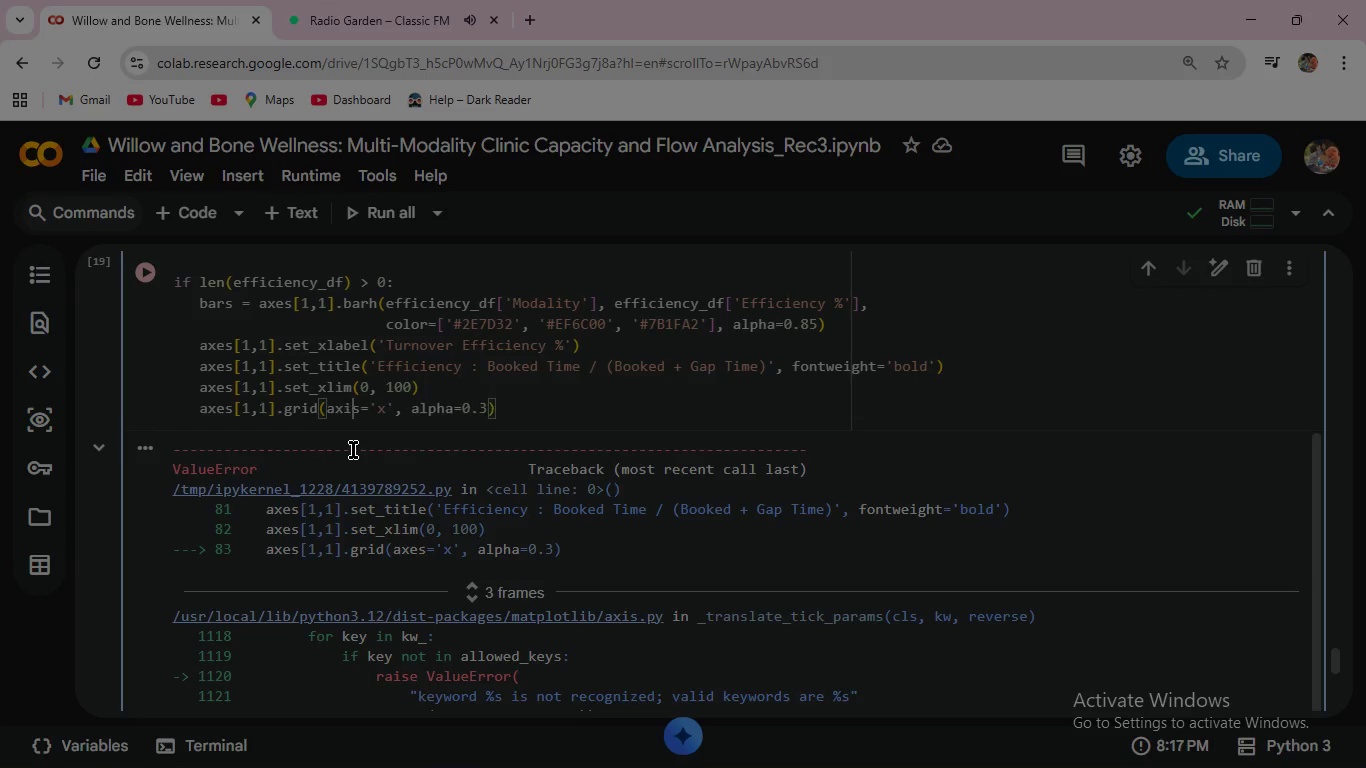 
key(Backspace)
 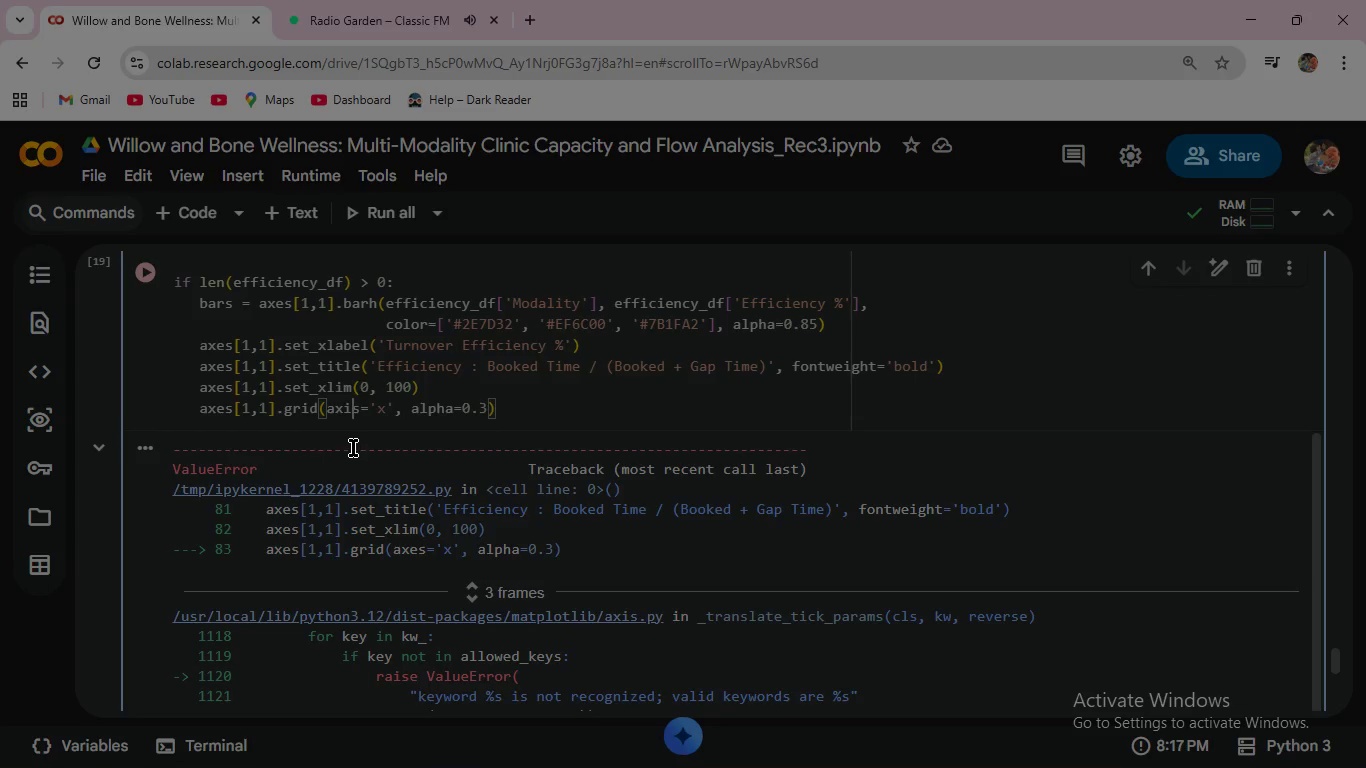 
key(I)
 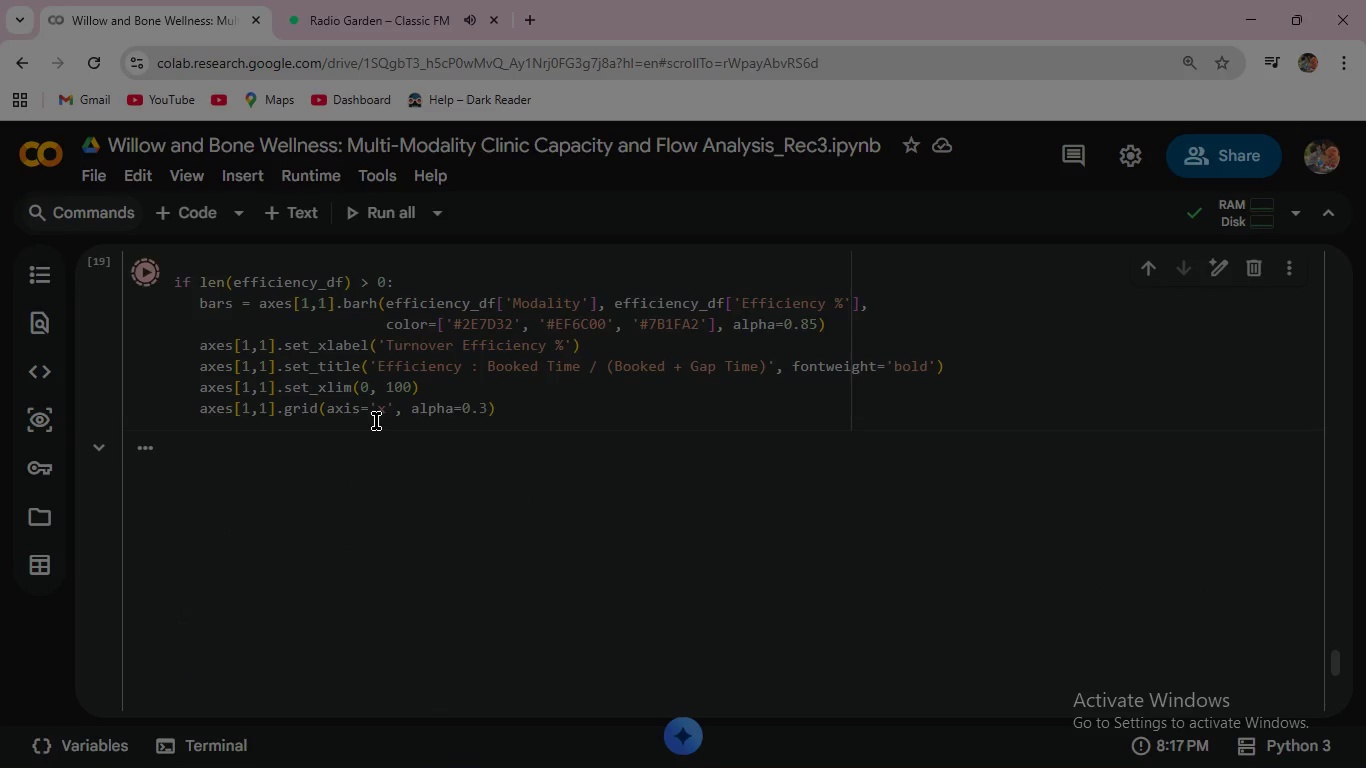 
left_click([145, 272])
 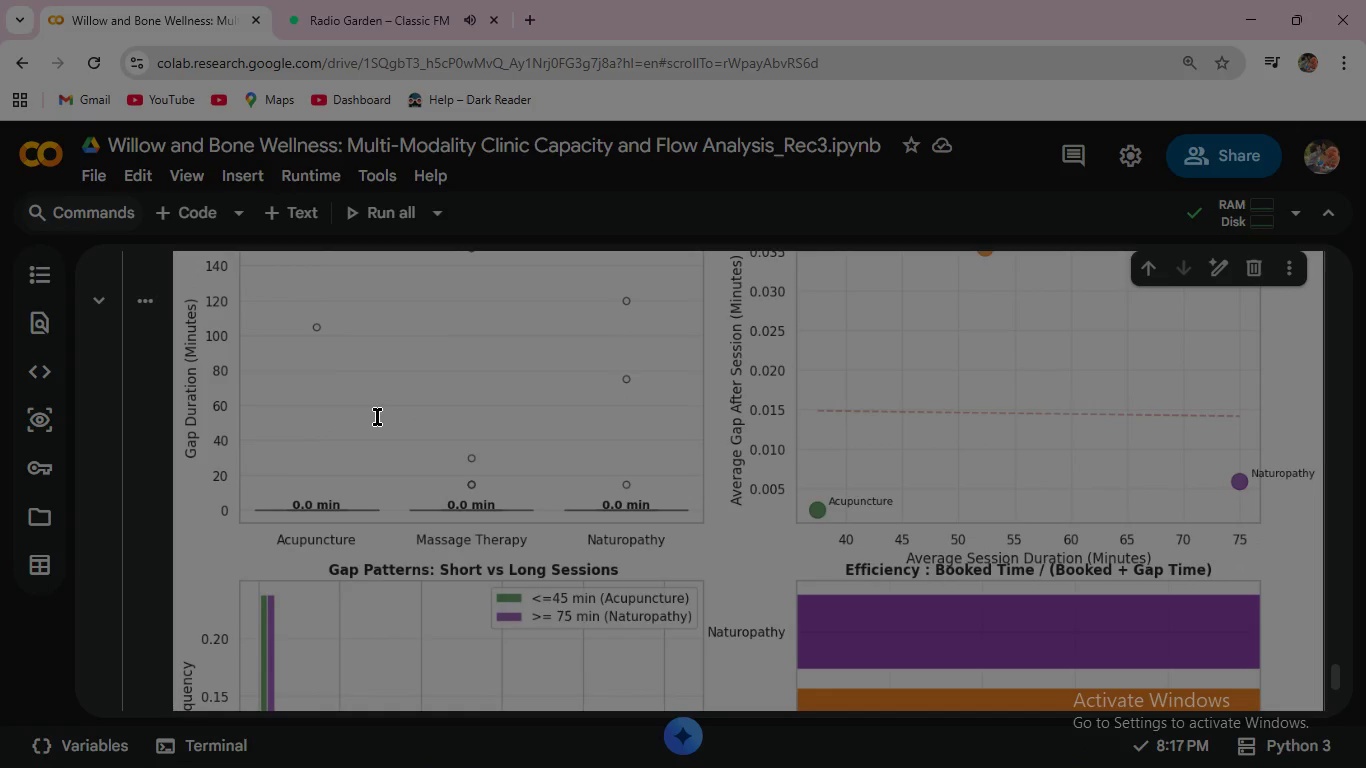 
scroll: coordinate [377, 417], scroll_direction: down, amount: 6.0
 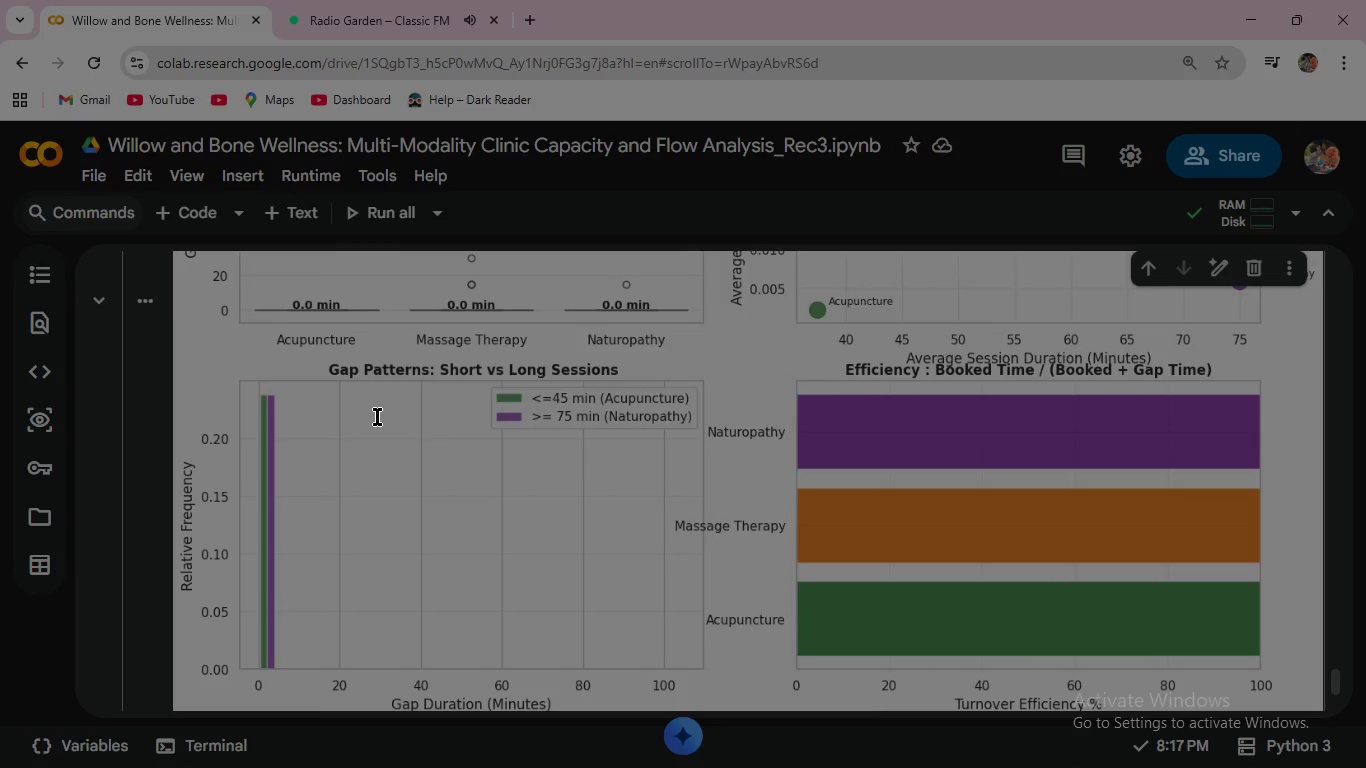 
scroll: coordinate [377, 417], scroll_direction: up, amount: 1.0
 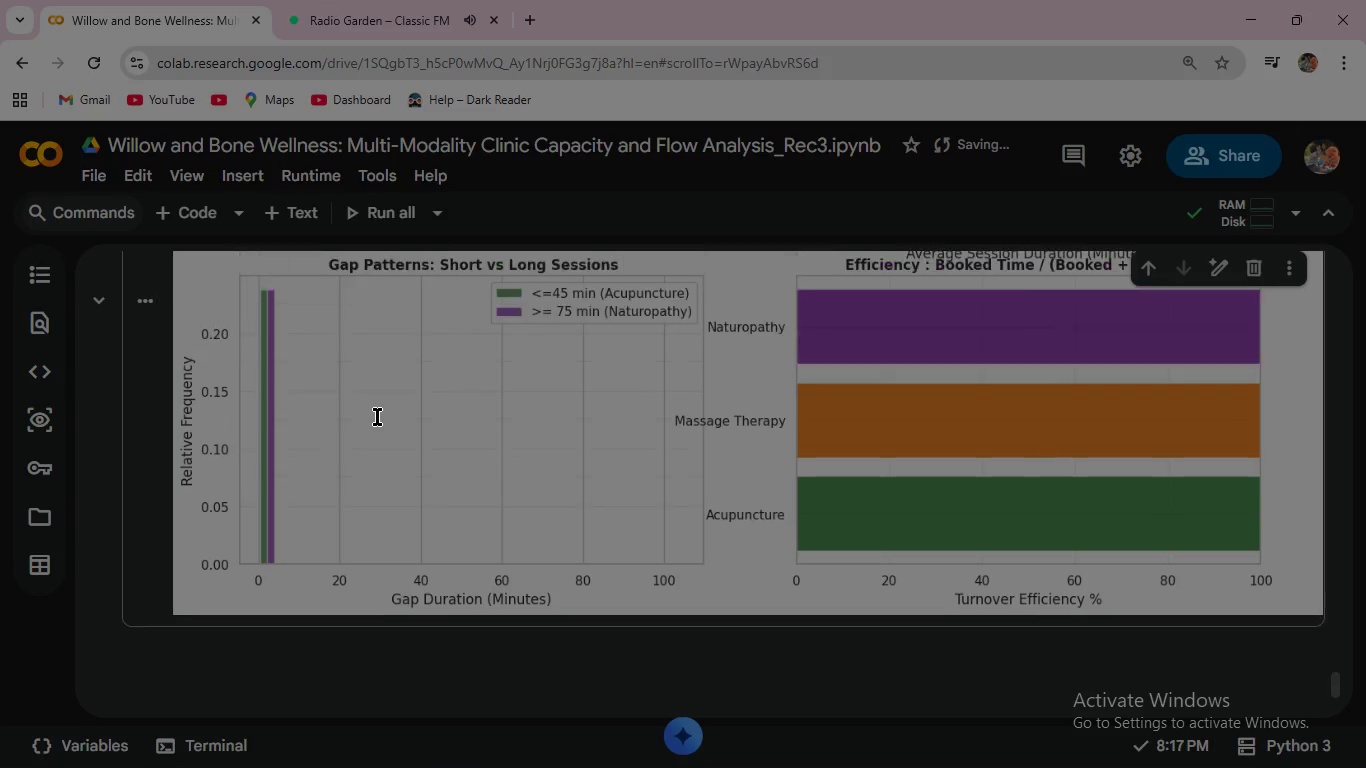 
scroll: coordinate [377, 417], scroll_direction: down, amount: 2.0
 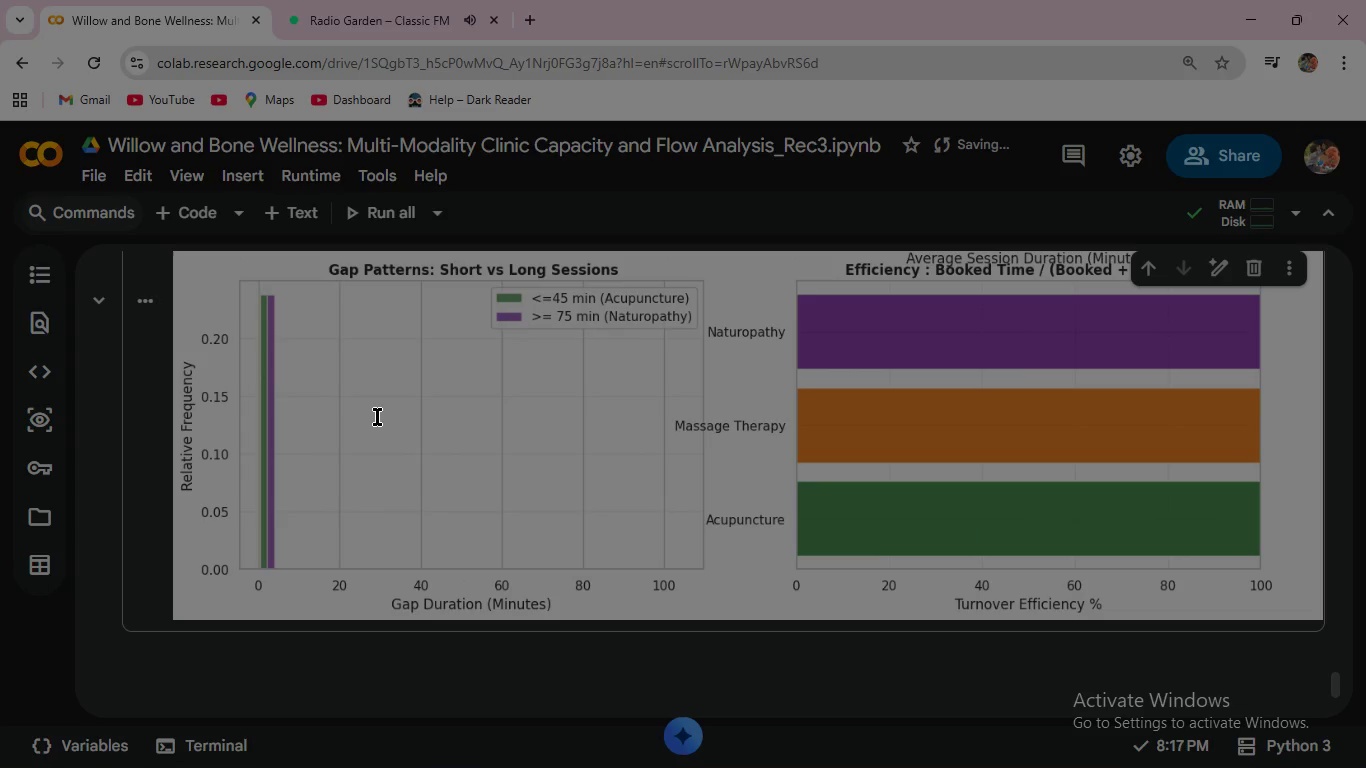 
scroll: coordinate [377, 417], scroll_direction: up, amount: 1.0
 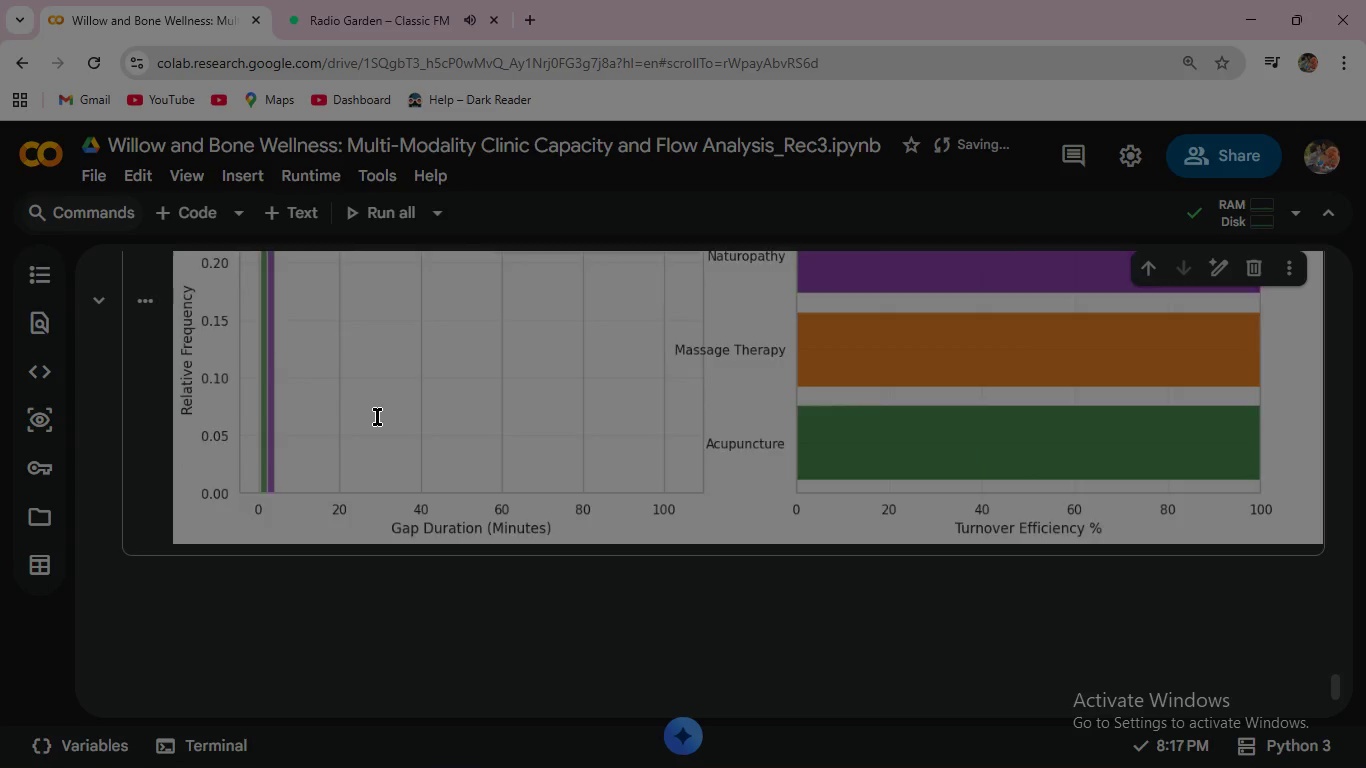 
scroll: coordinate [377, 417], scroll_direction: down, amount: 1.0
 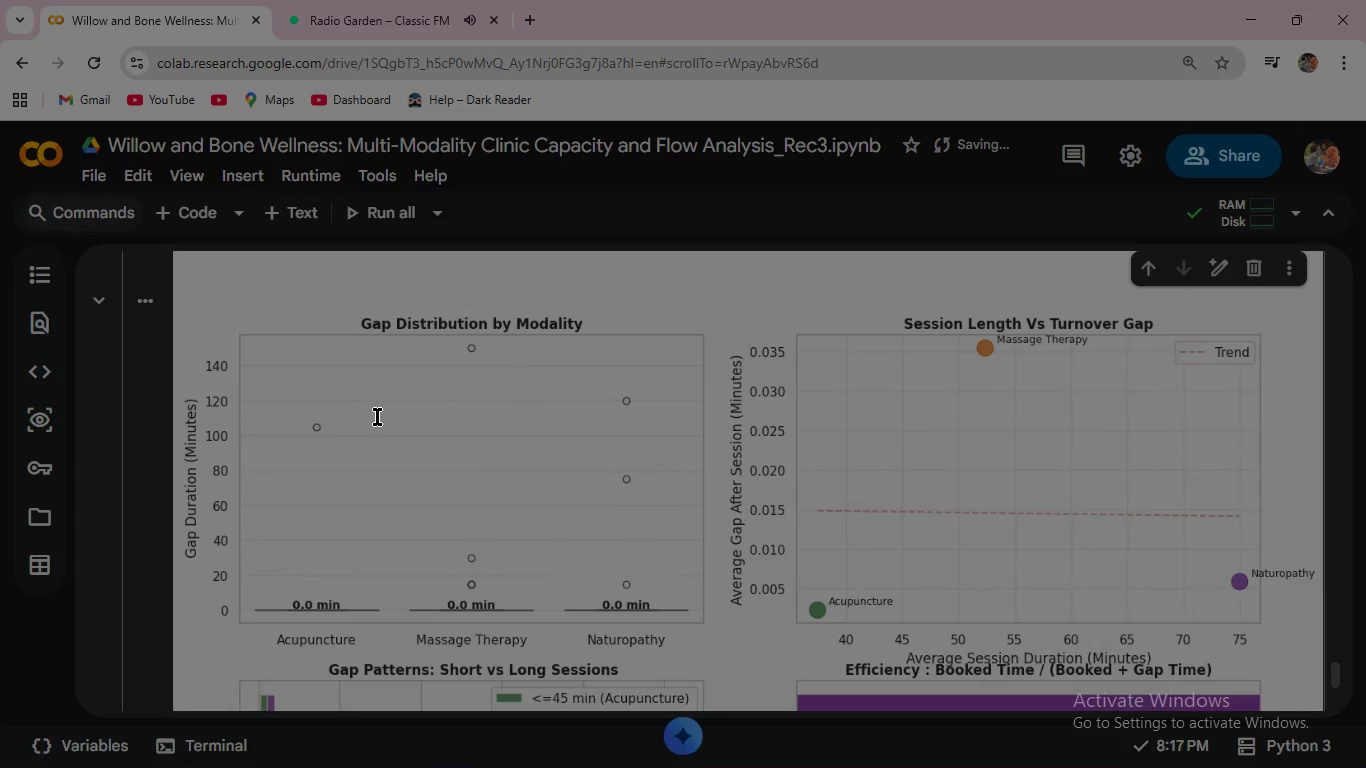 
scroll: coordinate [377, 417], scroll_direction: up, amount: 9.0
 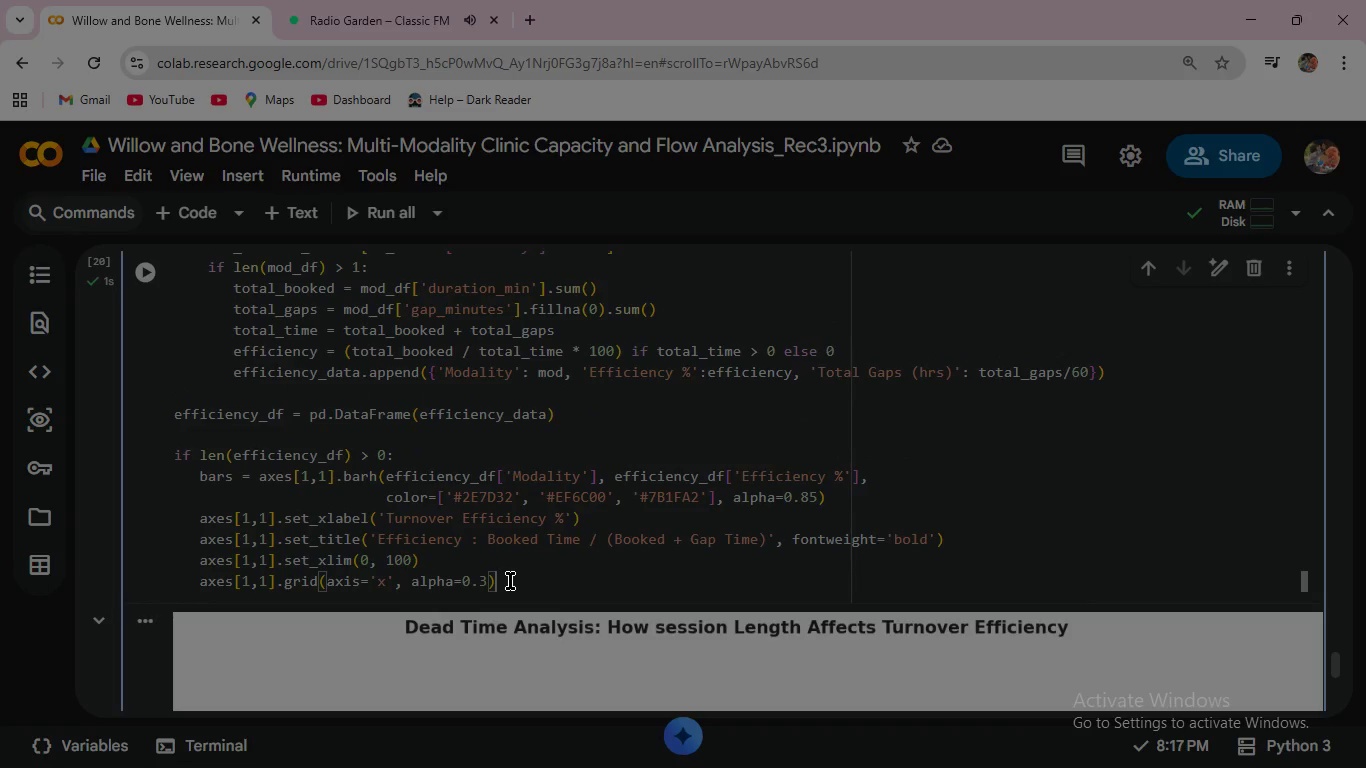 
left_click([510, 581])
 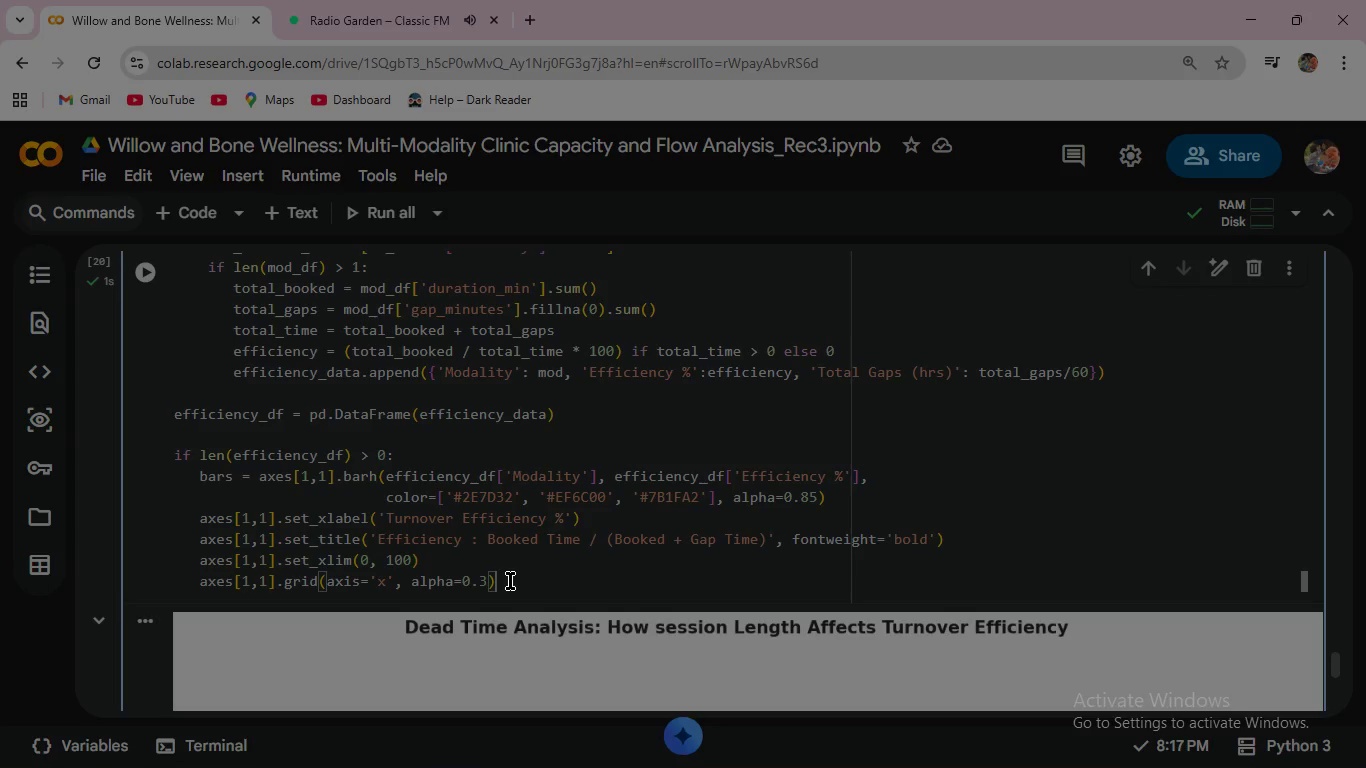 
wait(7.33)
 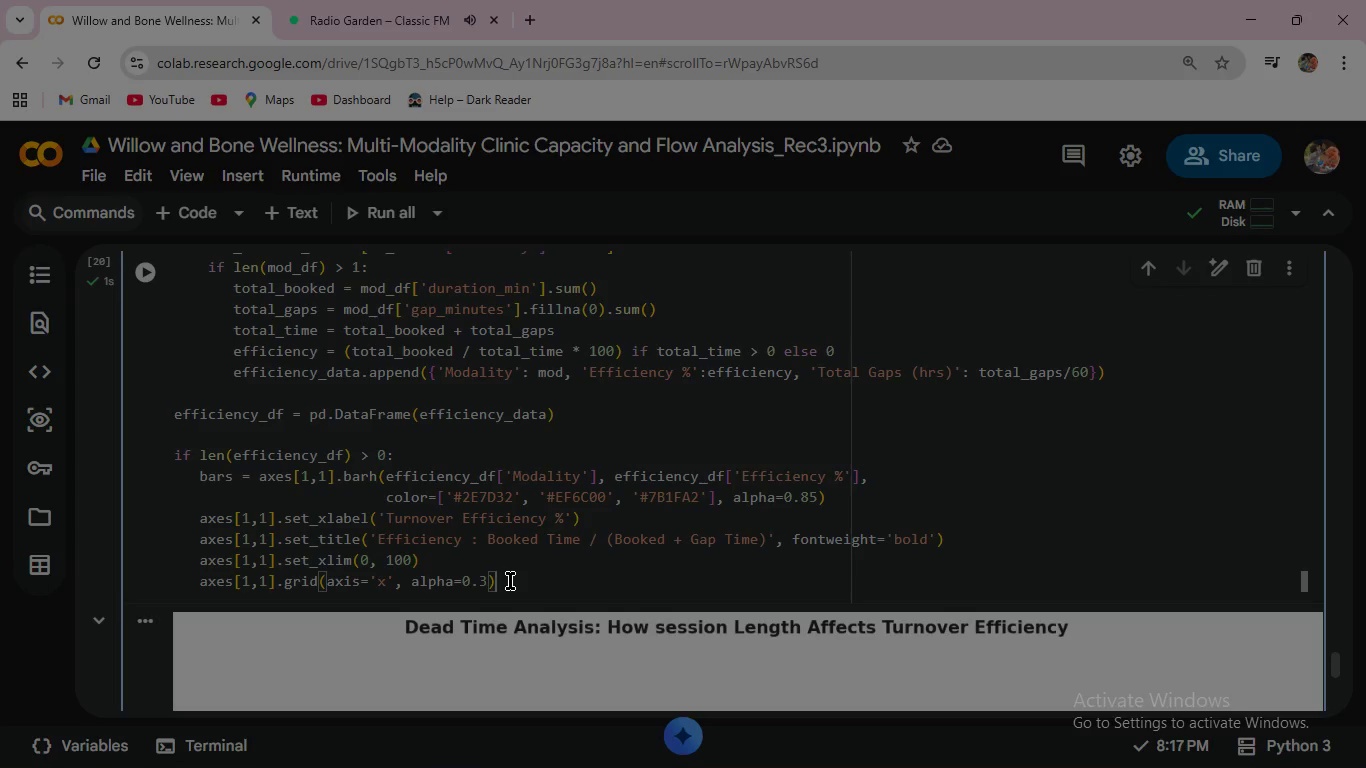 
key(ArrowRight)
 